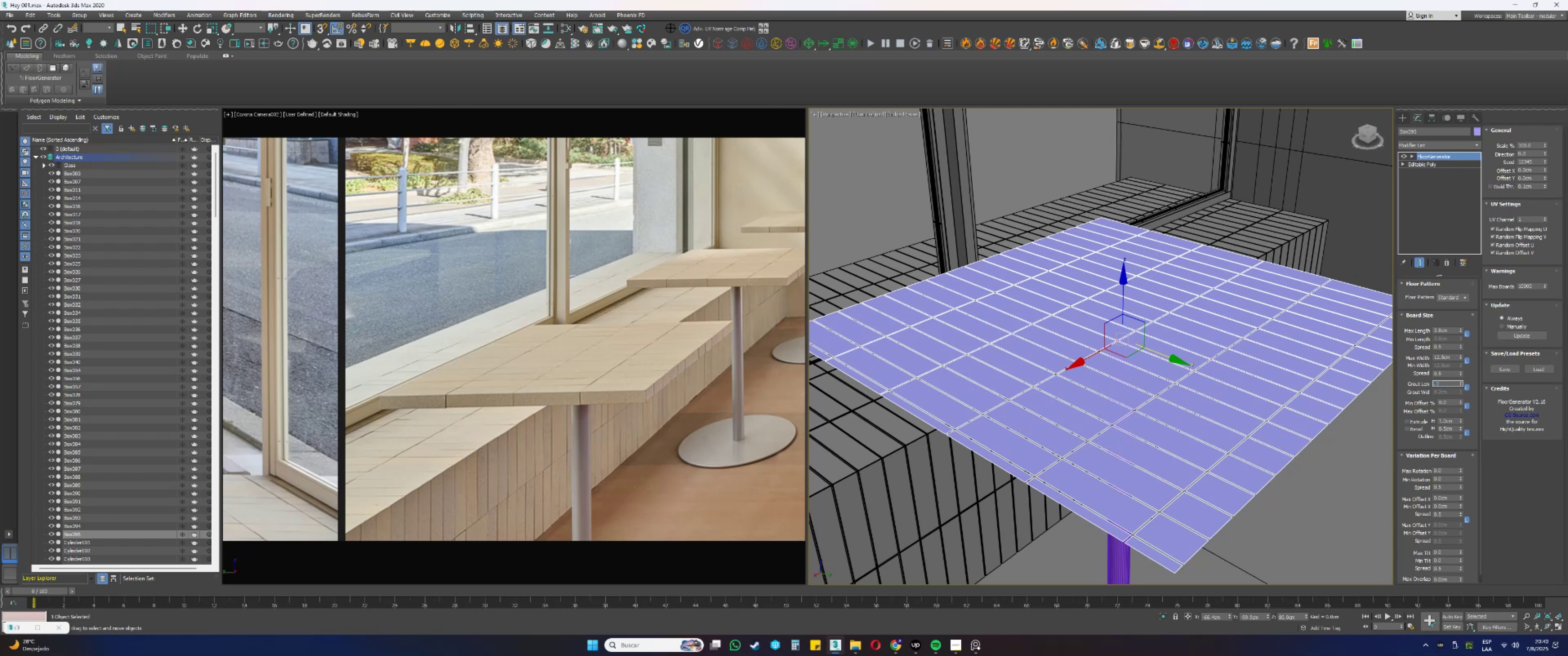 
key(NumpadEnter)
 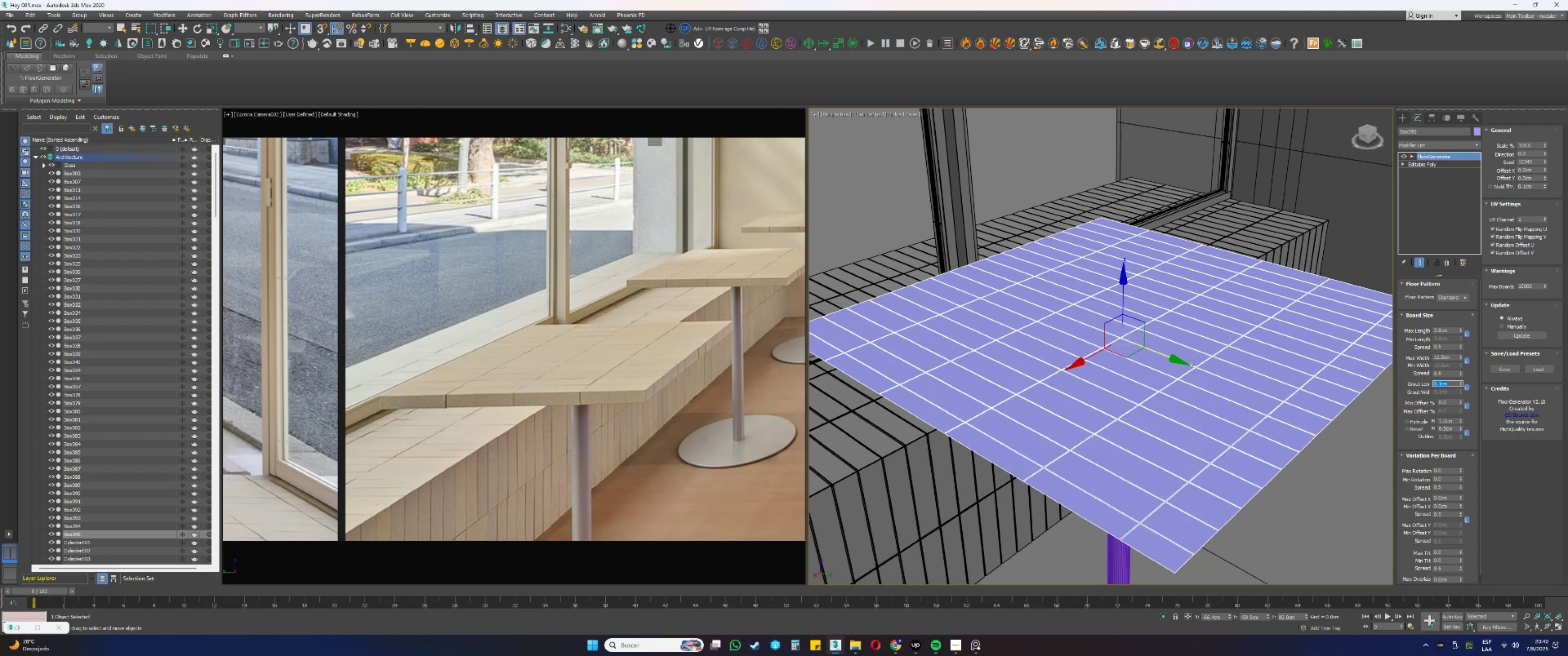 
key(NumpadDecimal)
 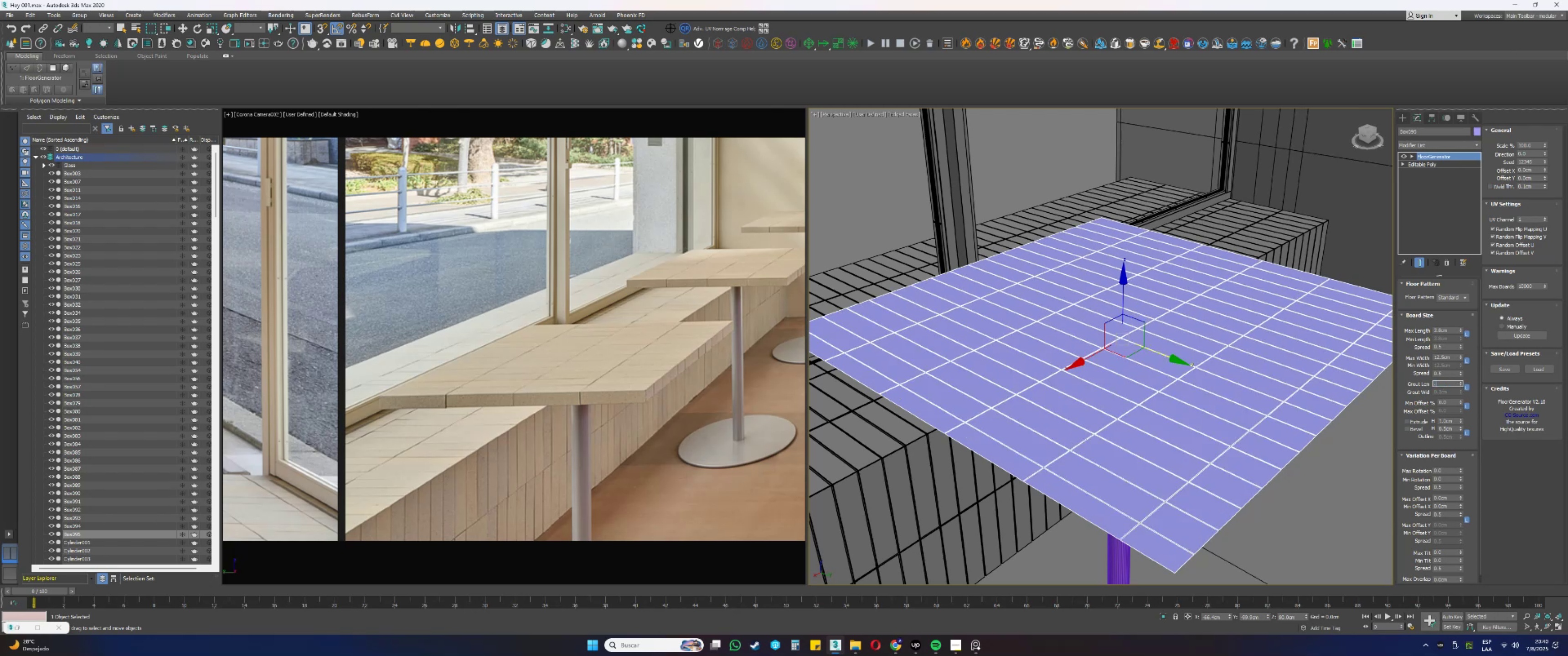 
key(Numpad2)
 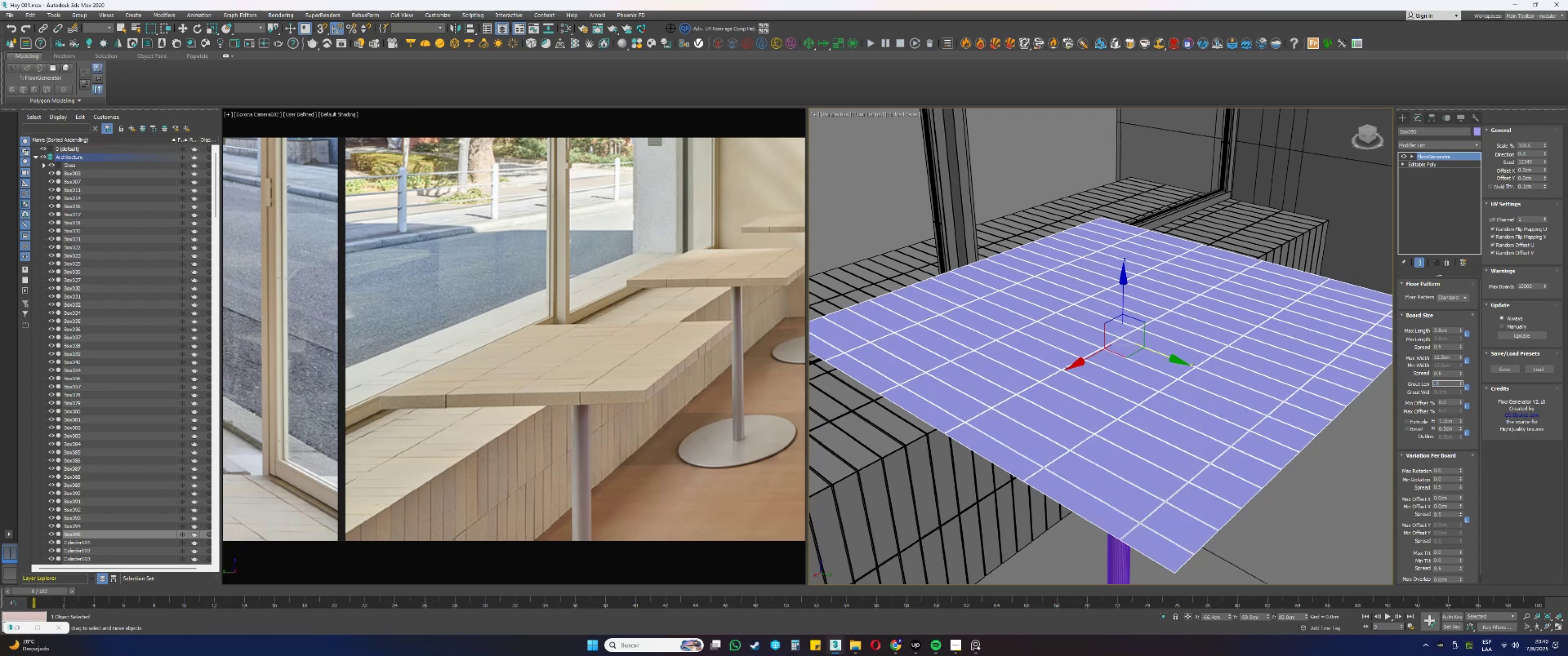 
key(NumpadEnter)
 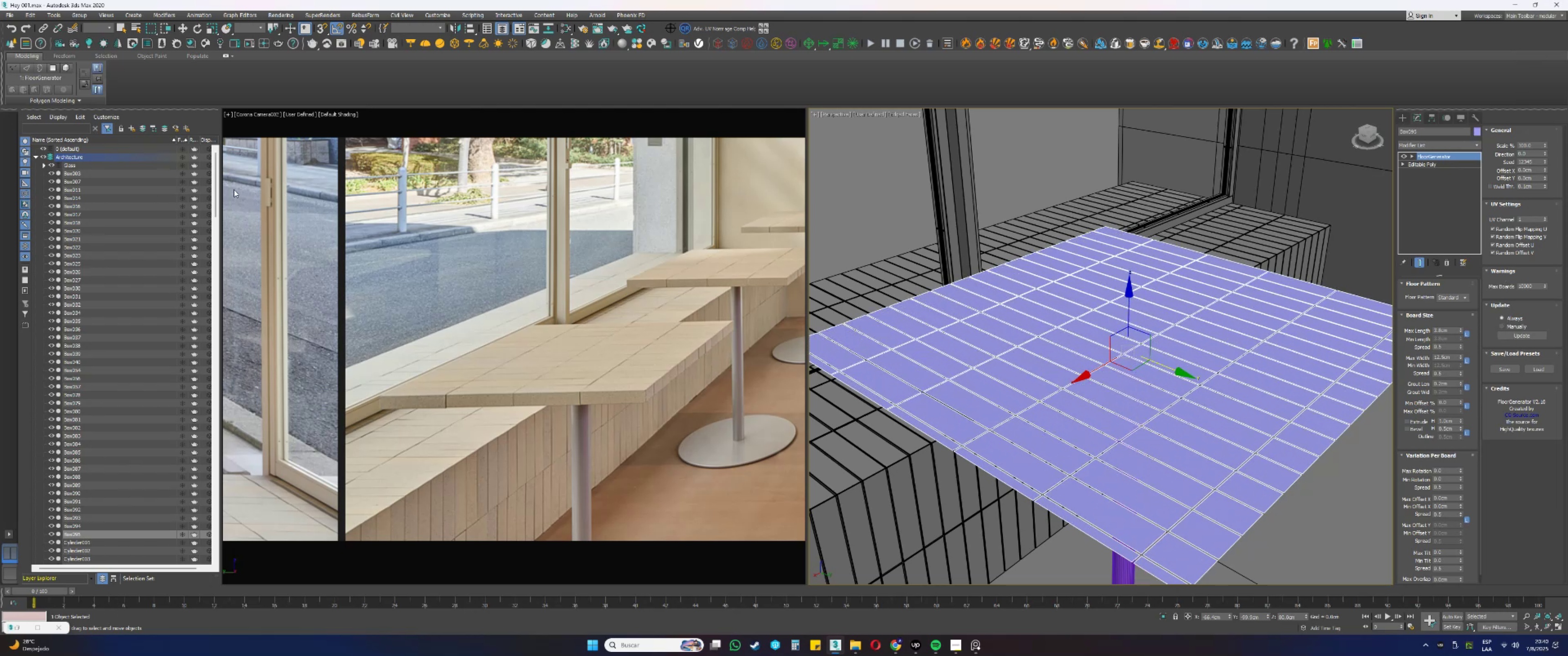 
wait(21.74)
 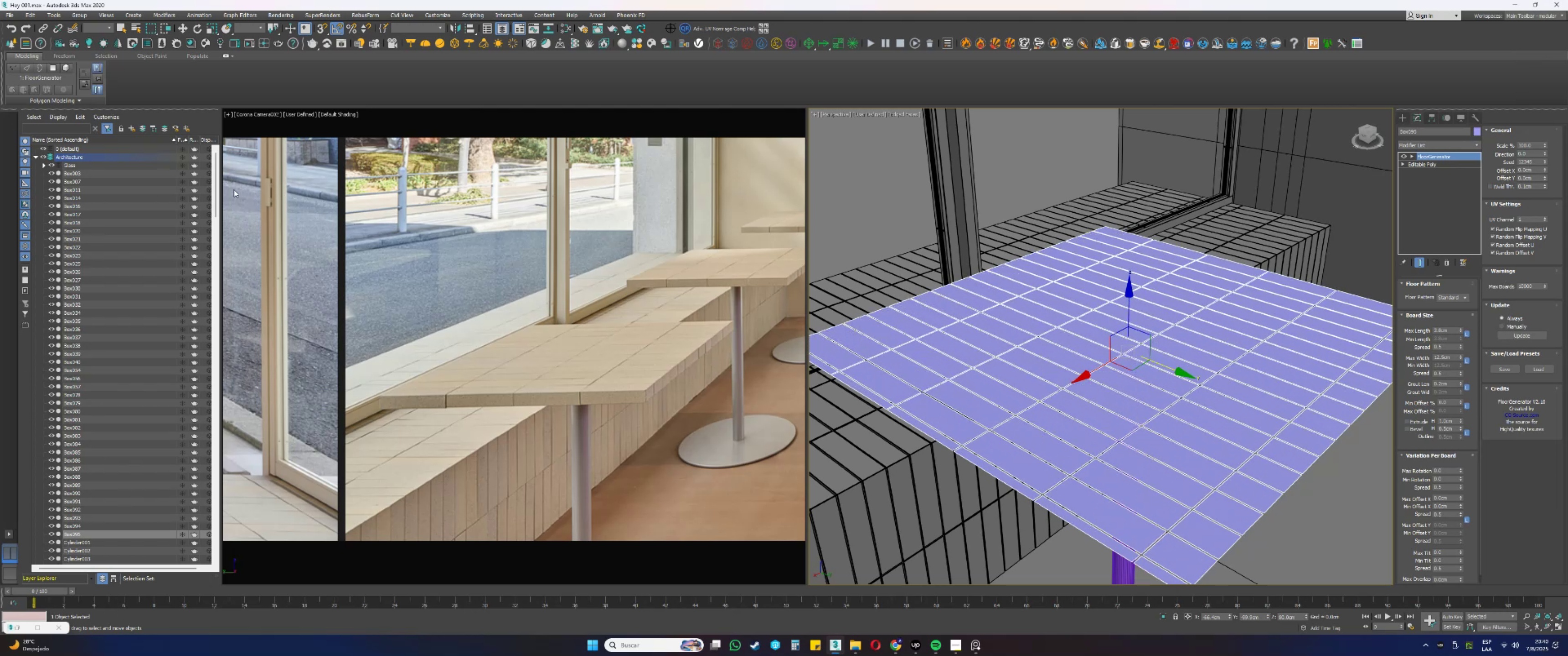 
double_click([1460, 354])
 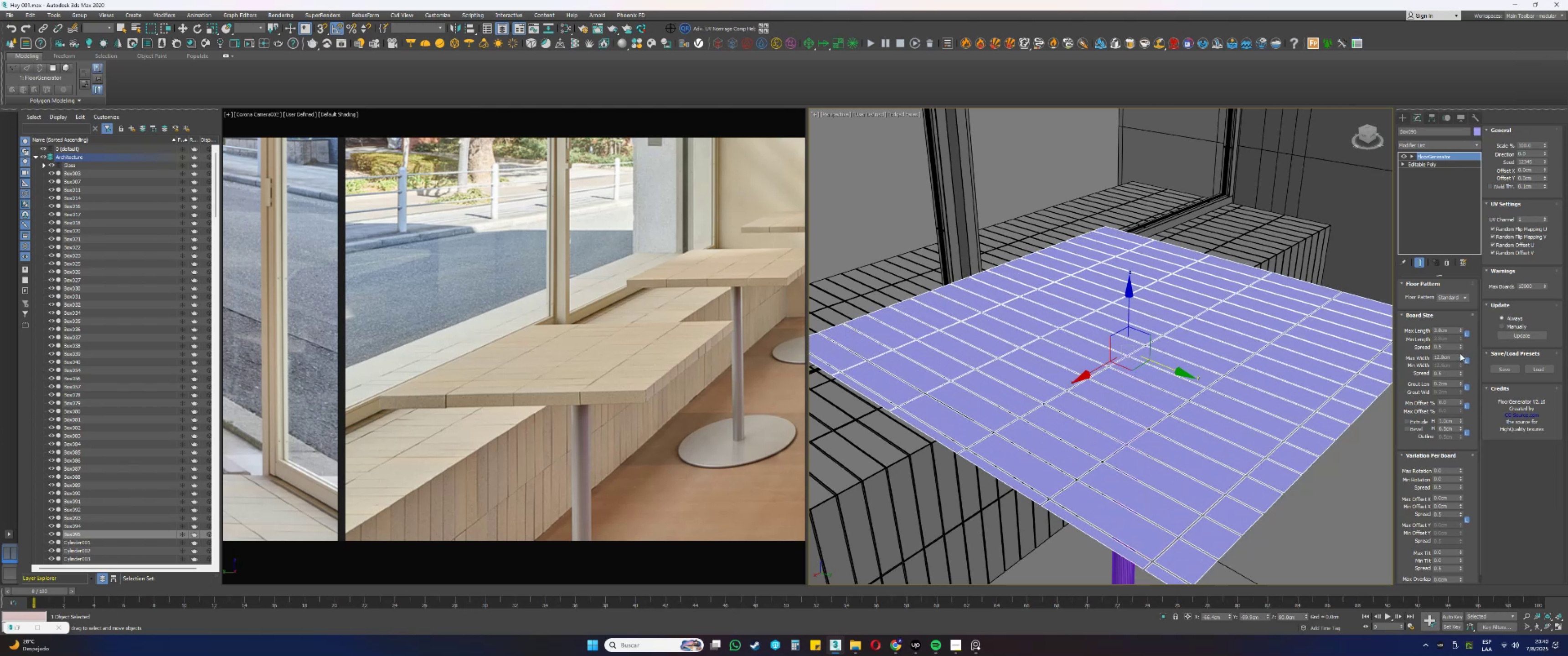 
triple_click([1460, 354])
 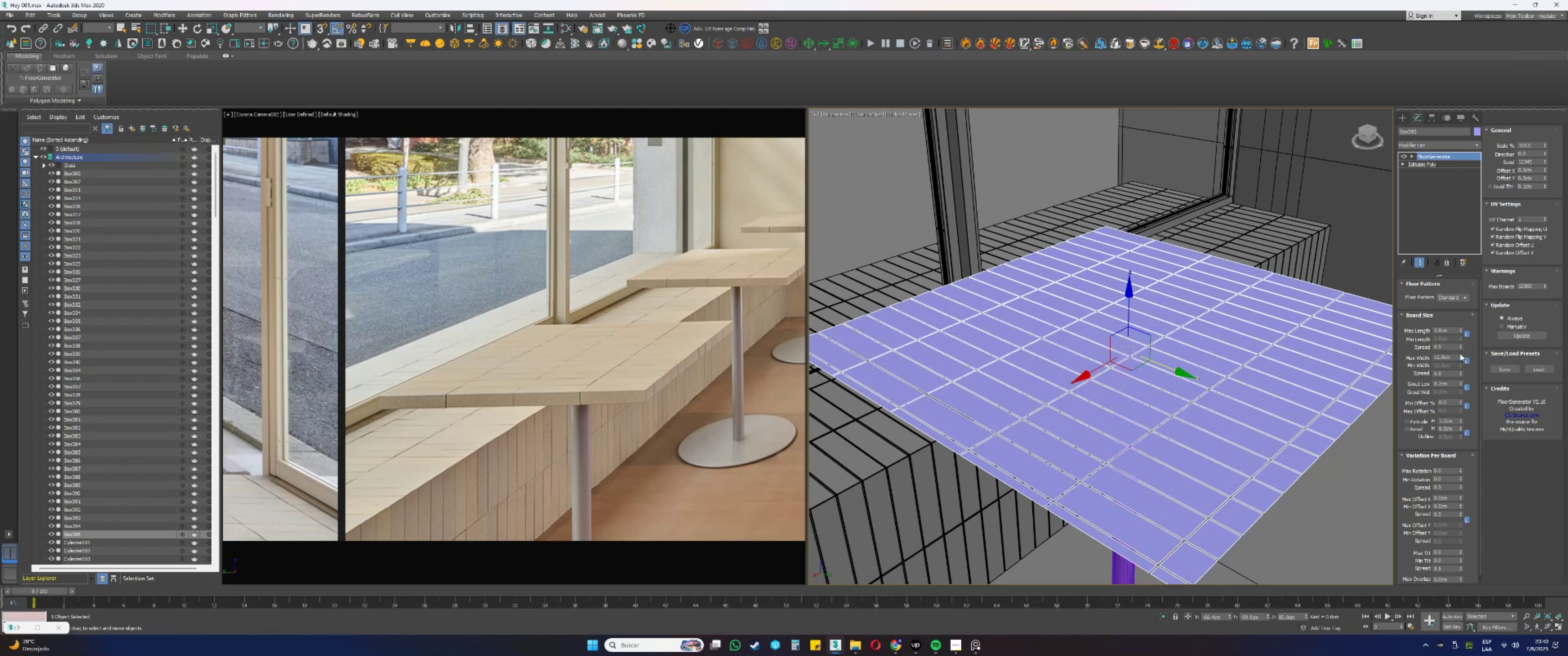 
triple_click([1460, 354])
 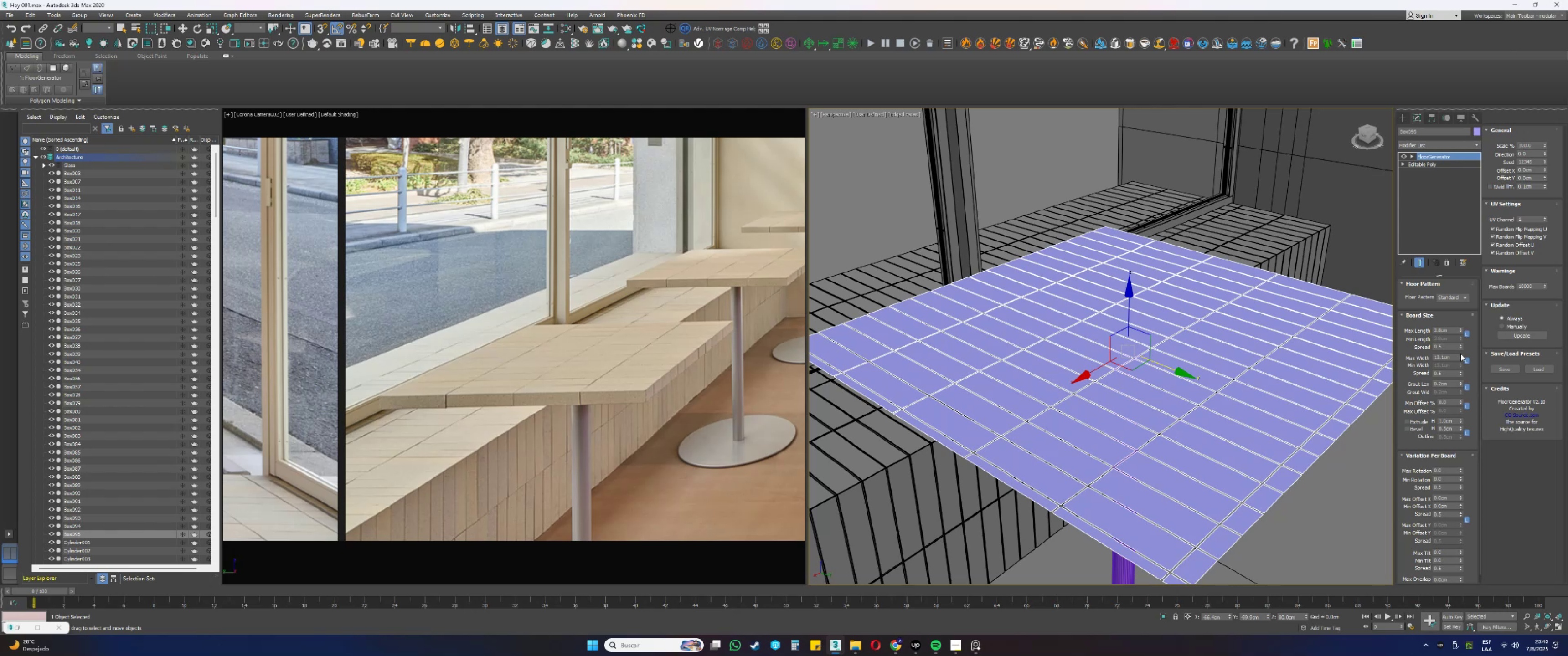 
double_click([1460, 354])
 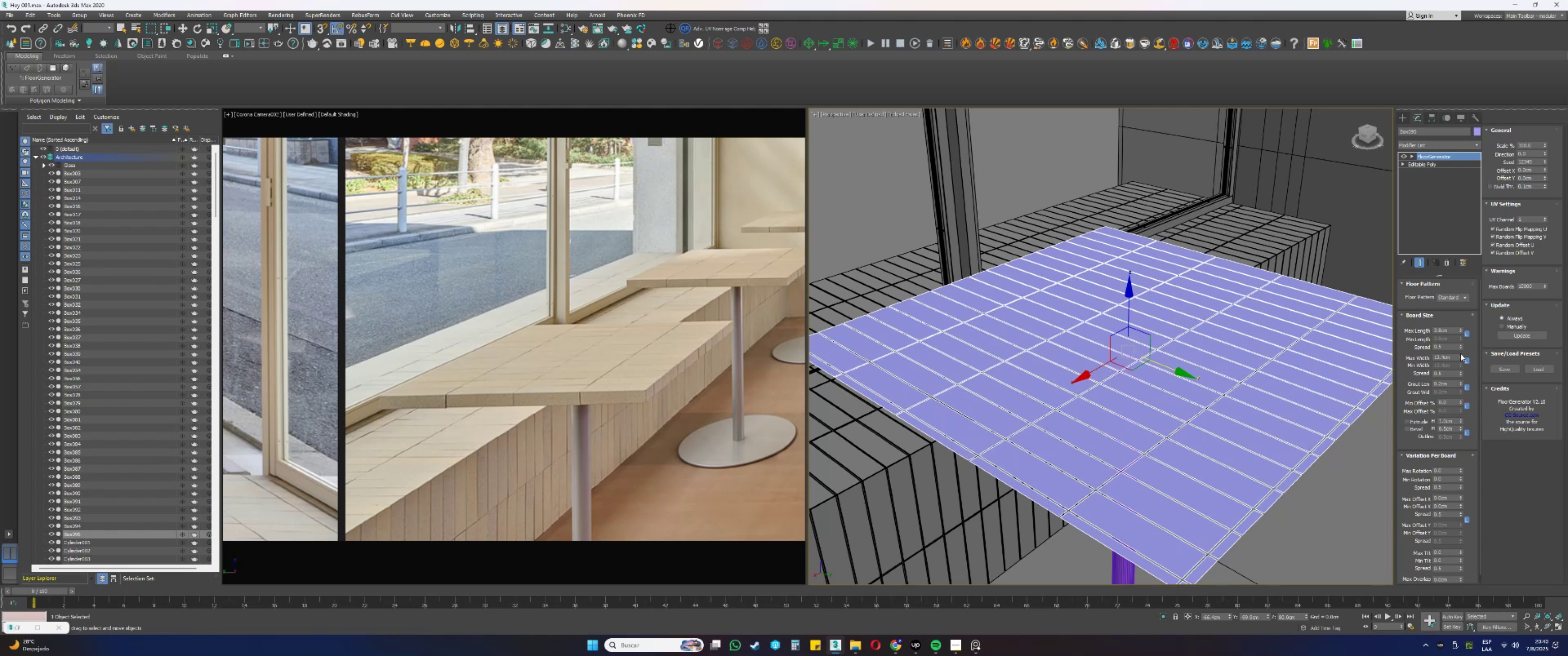 
triple_click([1460, 354])
 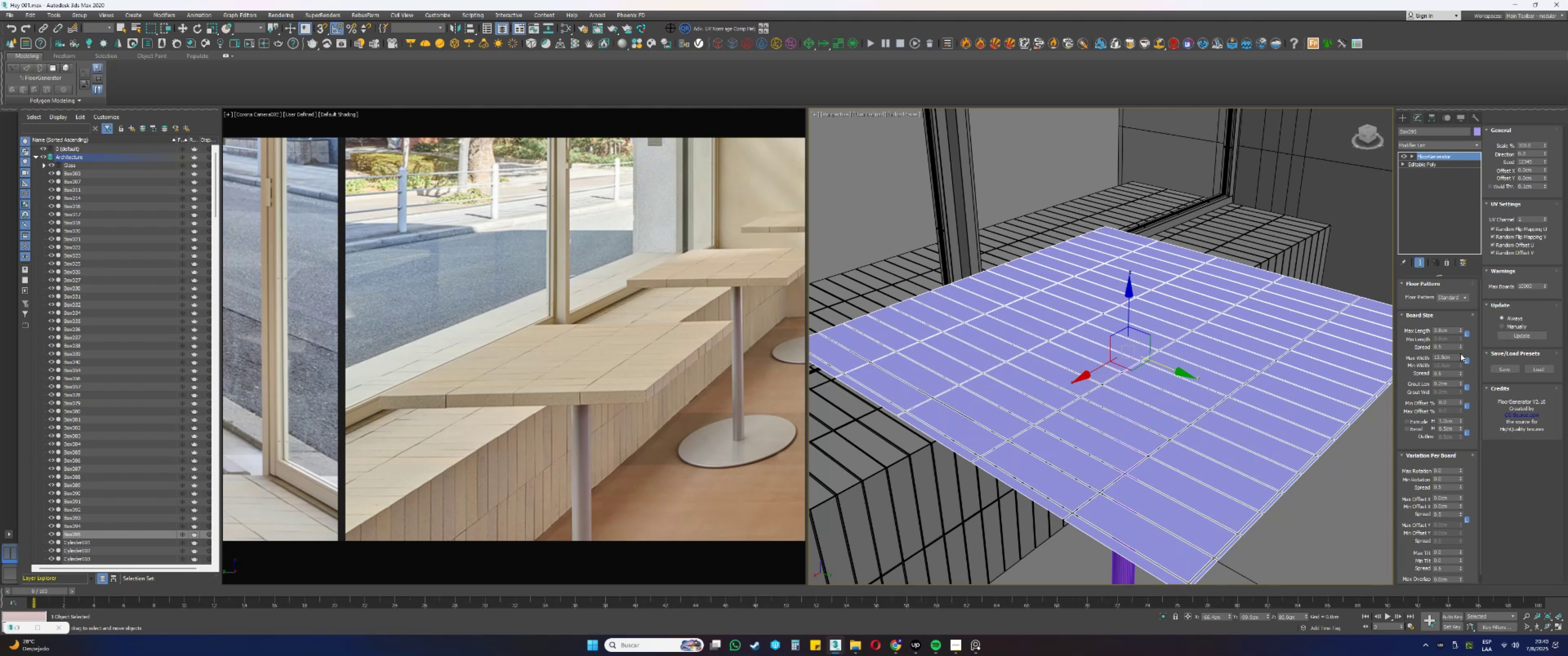 
triple_click([1460, 354])
 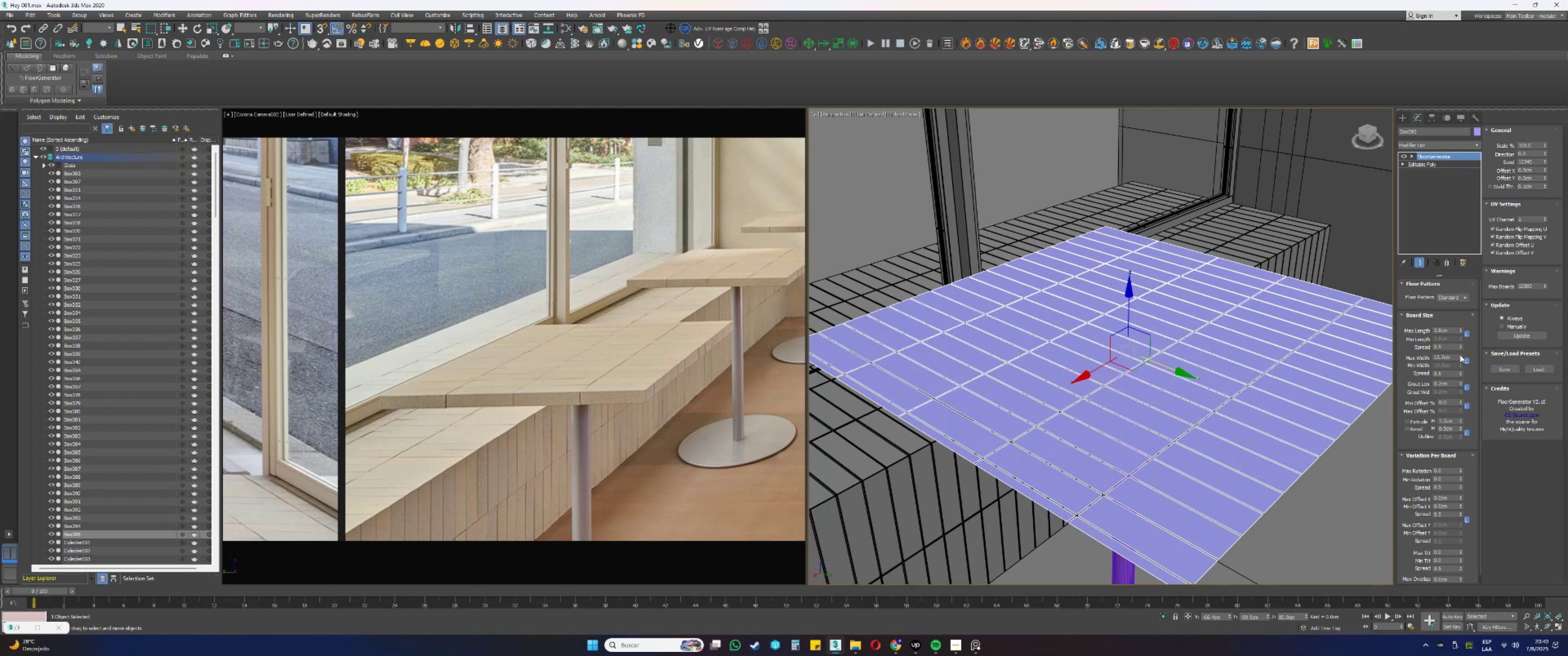 
left_click([1460, 355])
 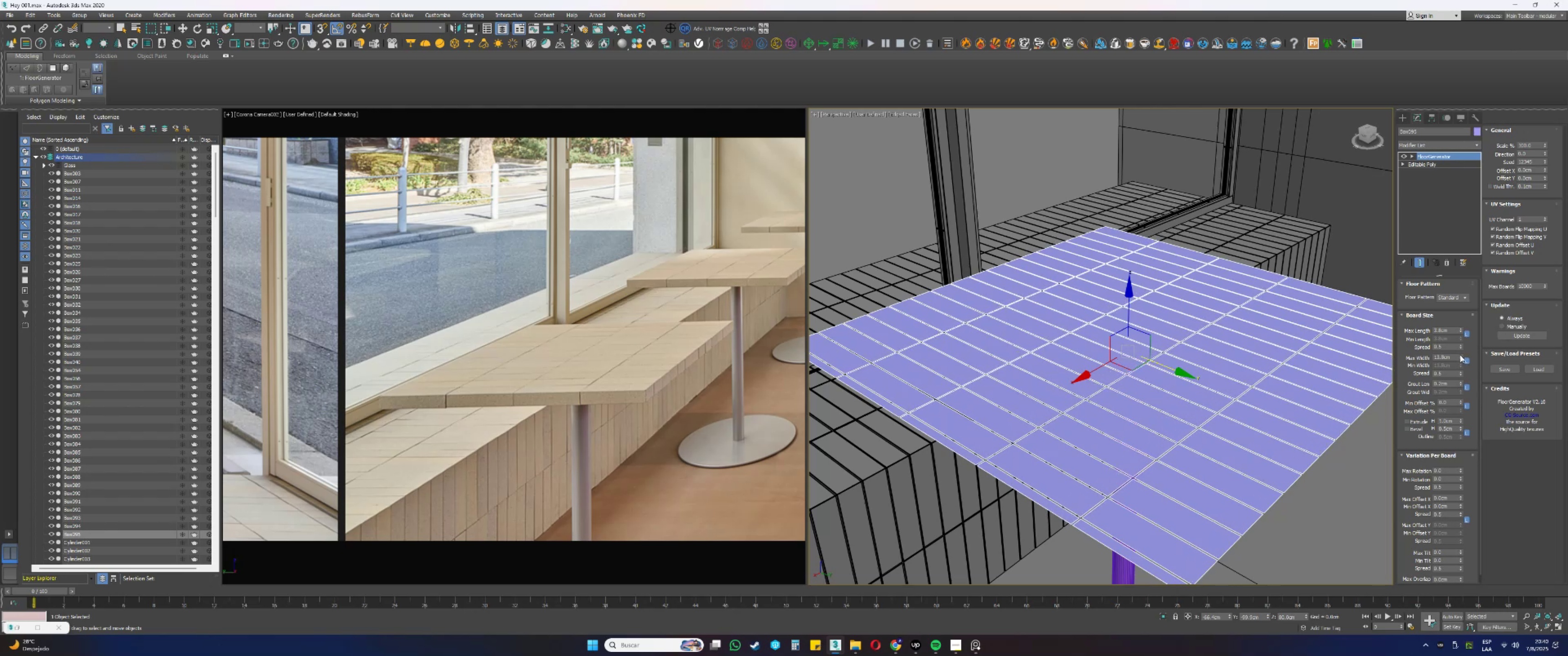 
left_click([1460, 355])
 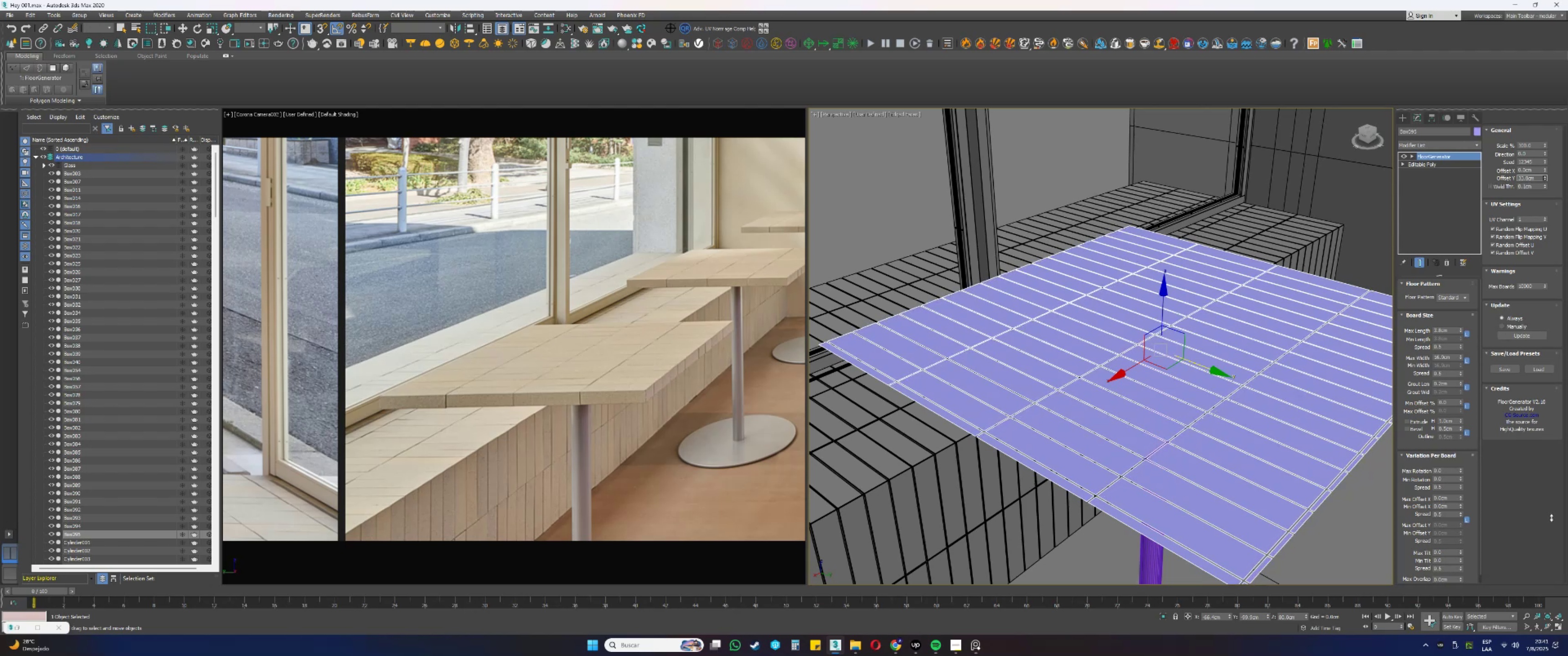 
wait(30.64)
 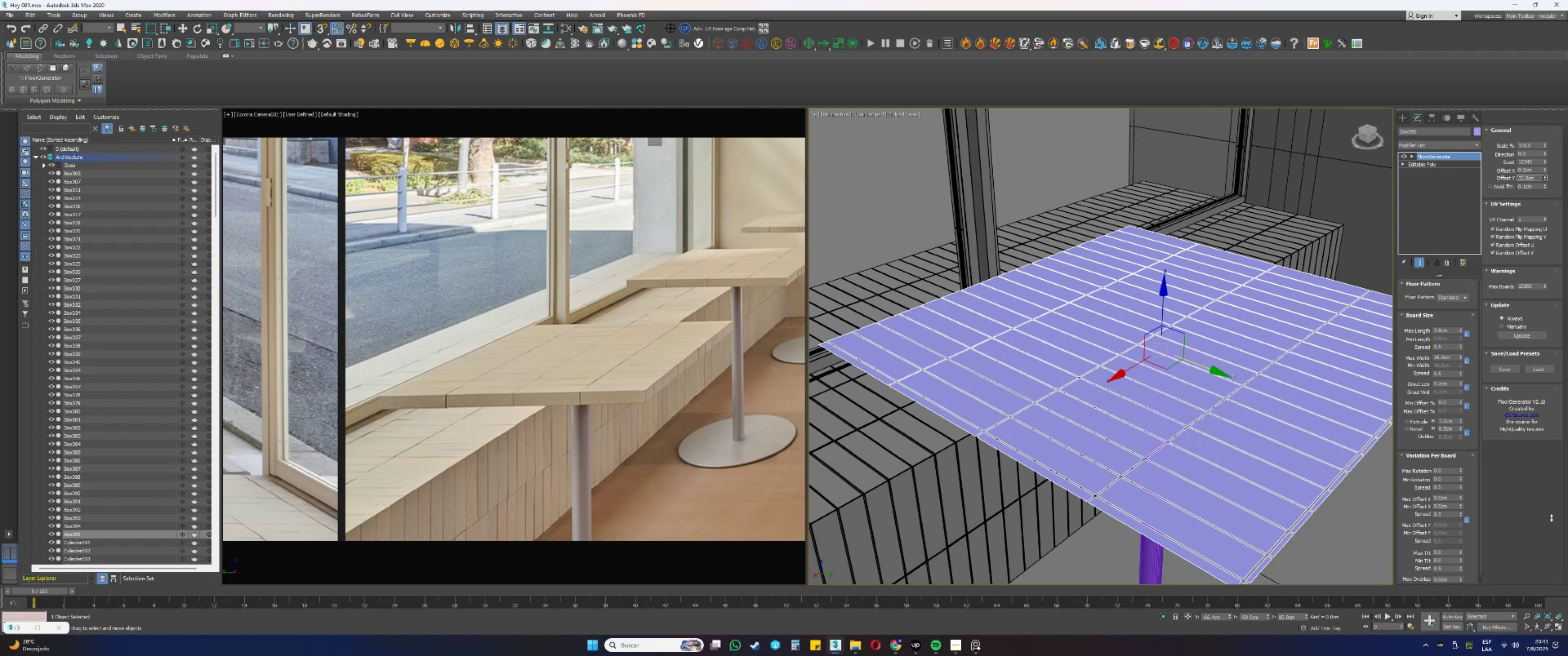 
double_click([1544, 176])
 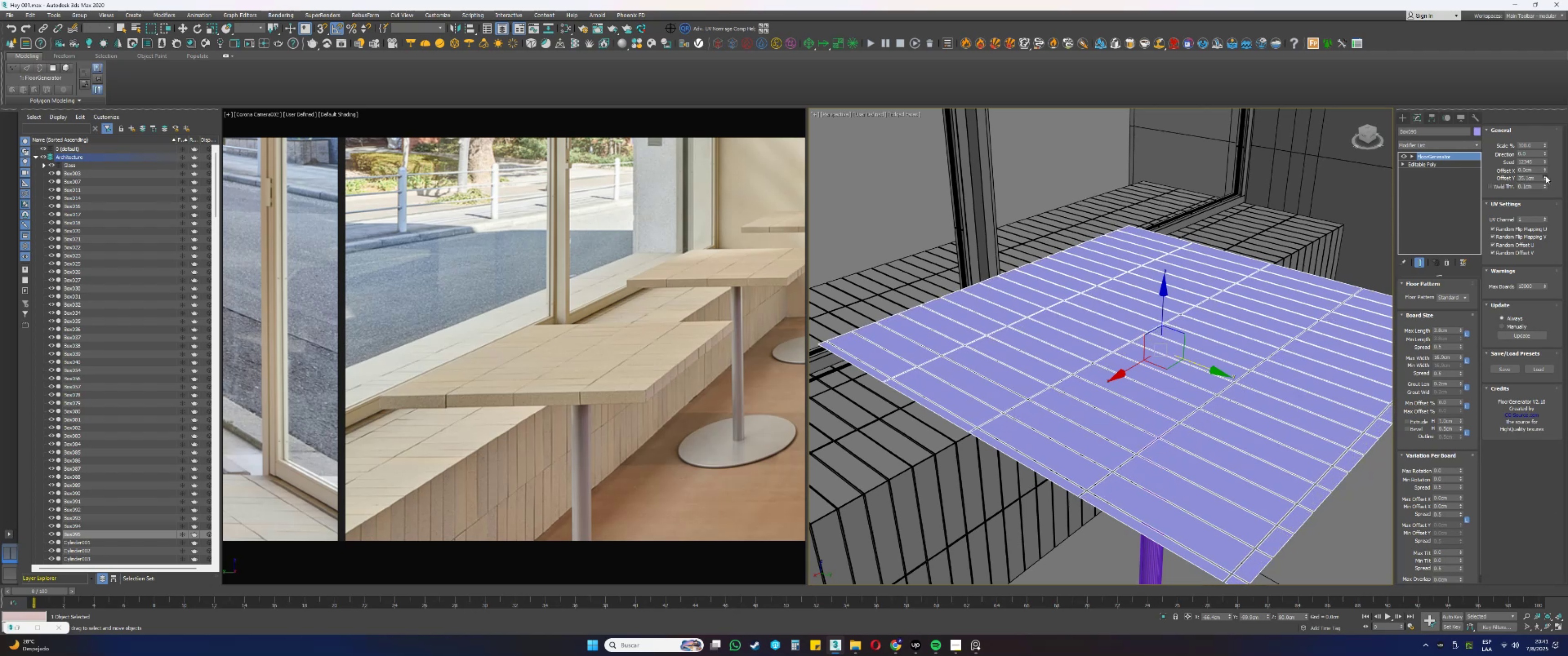 
left_click([1546, 176])
 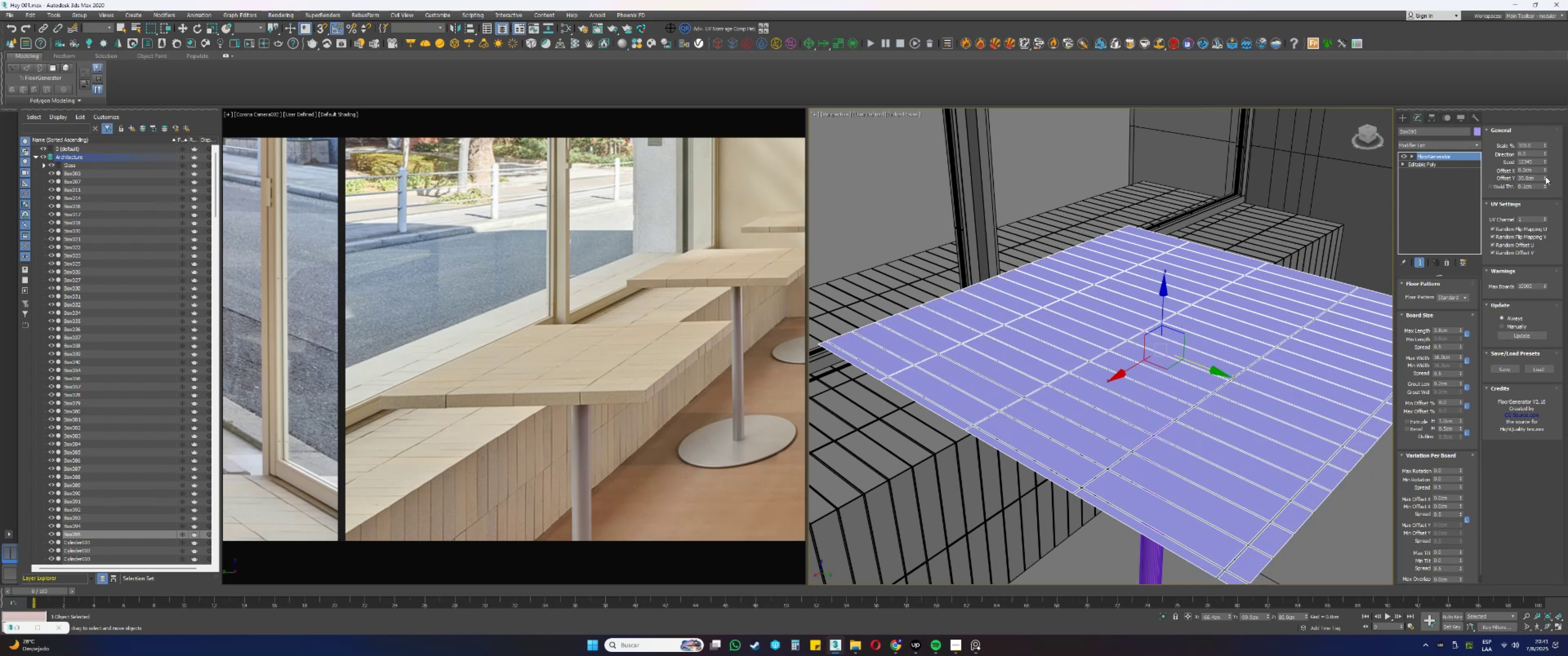 
left_click([1546, 177])
 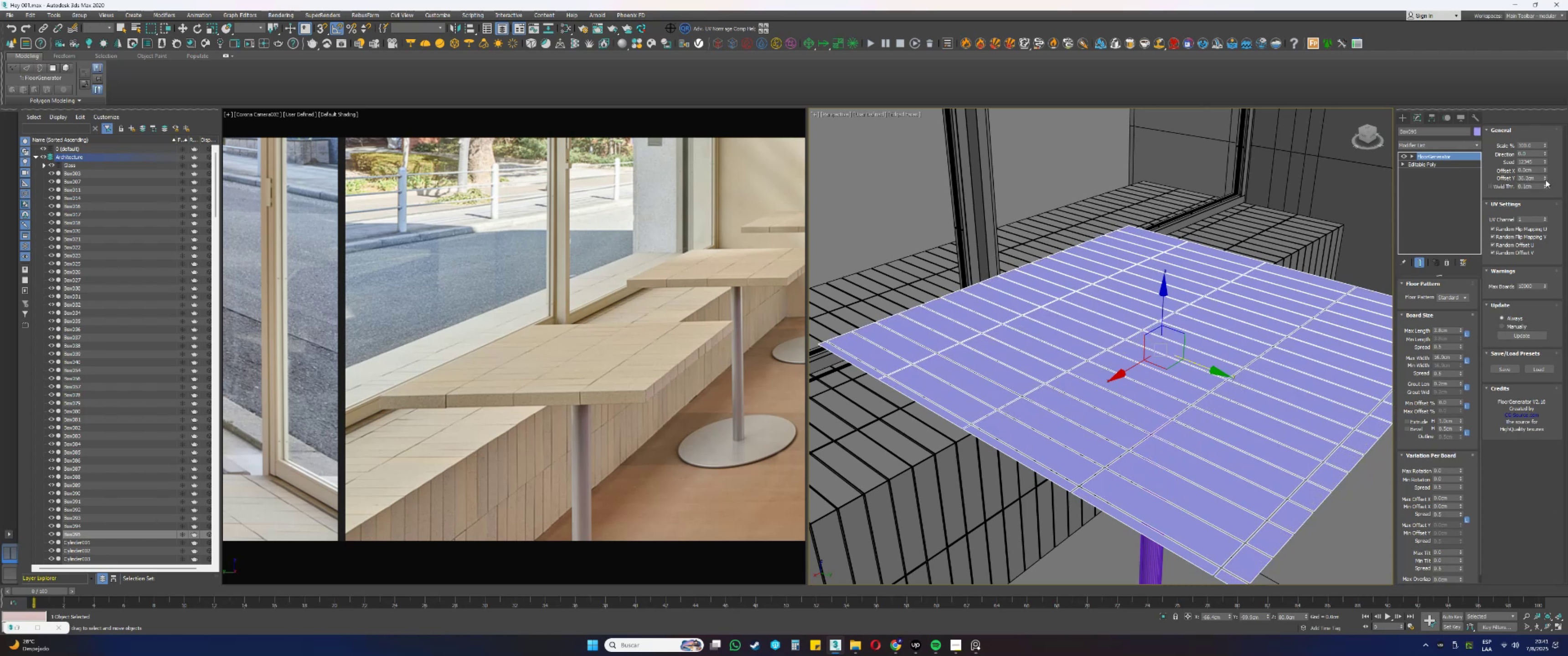 
double_click([1546, 180])
 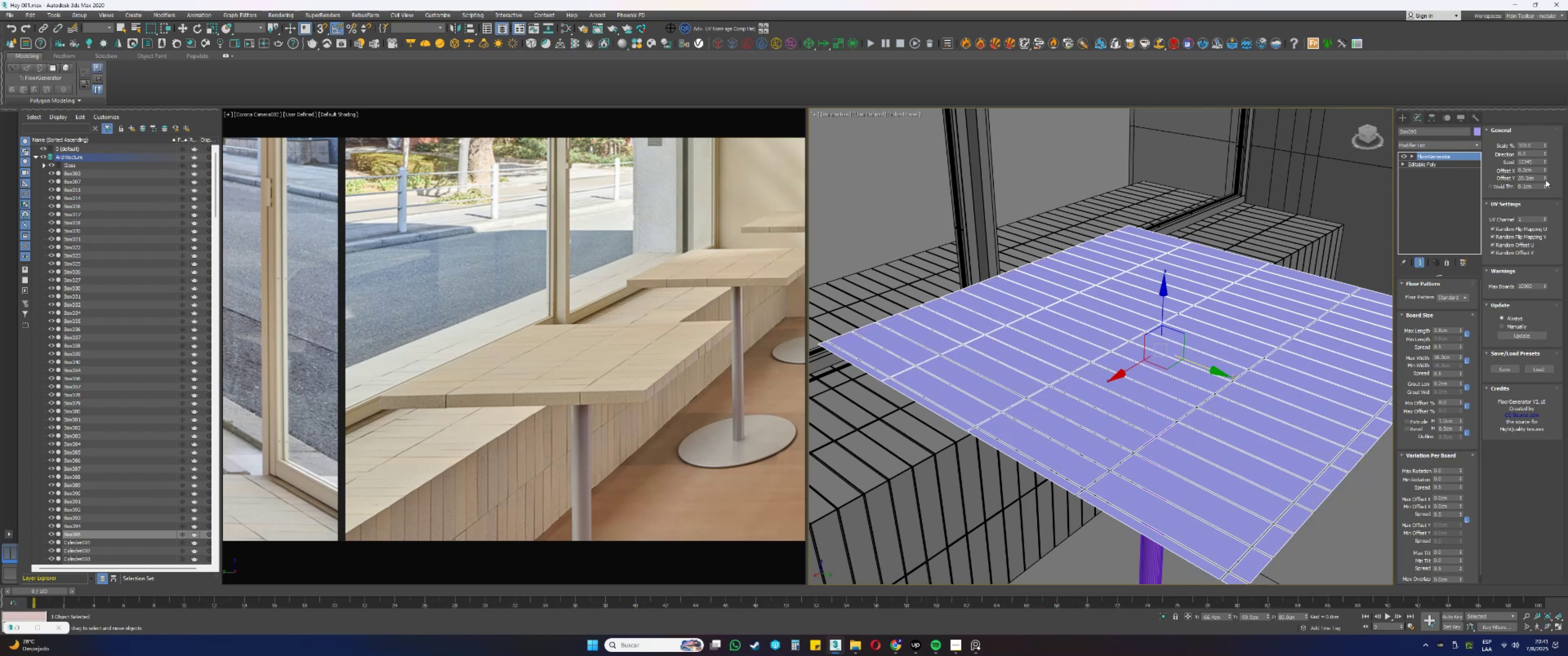 
triple_click([1546, 180])
 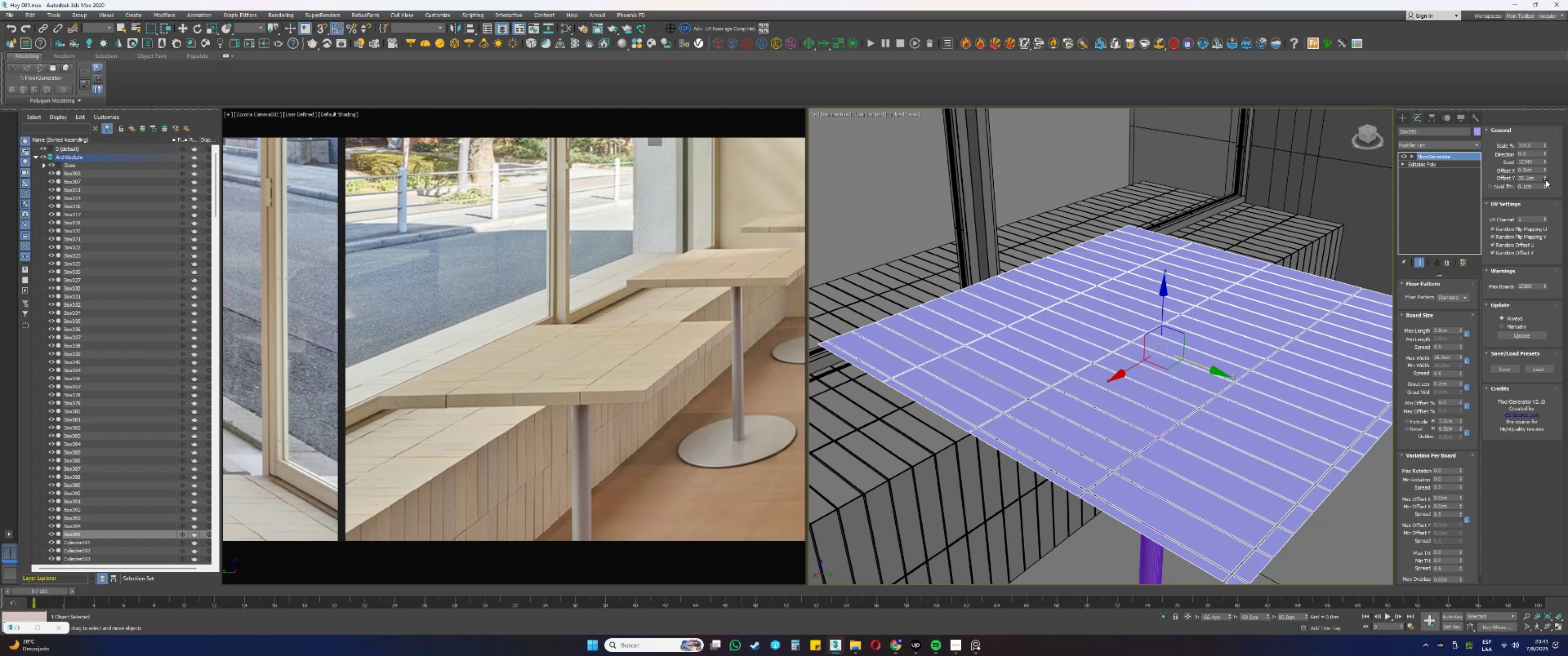 
triple_click([1546, 180])
 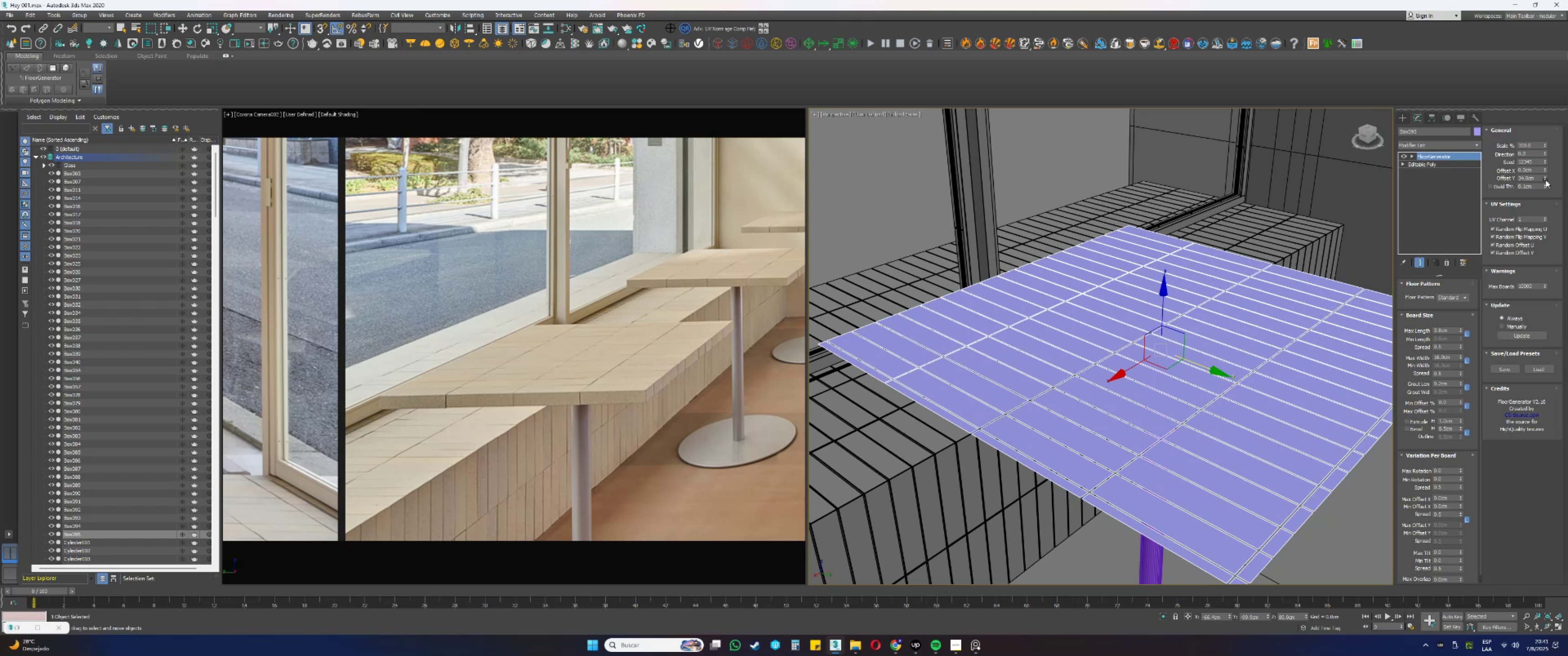 
triple_click([1546, 180])
 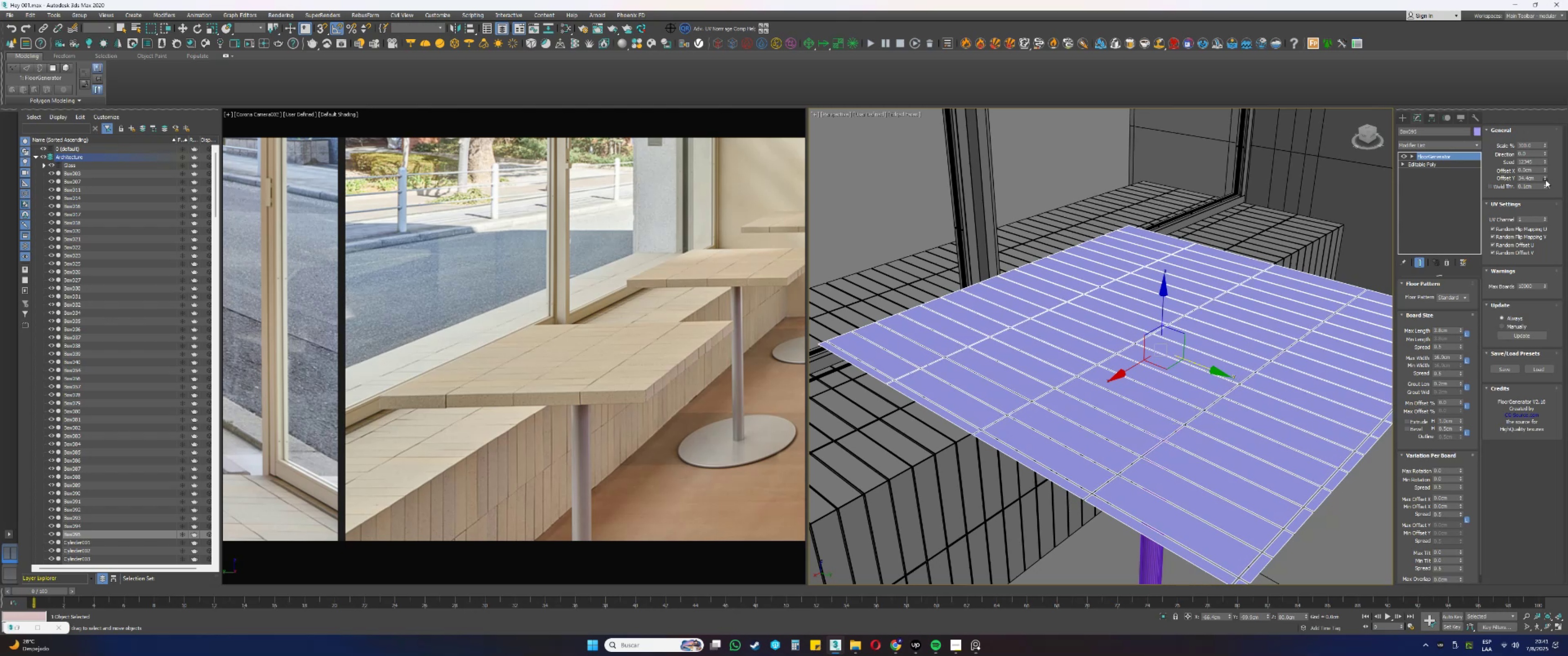 
triple_click([1546, 180])
 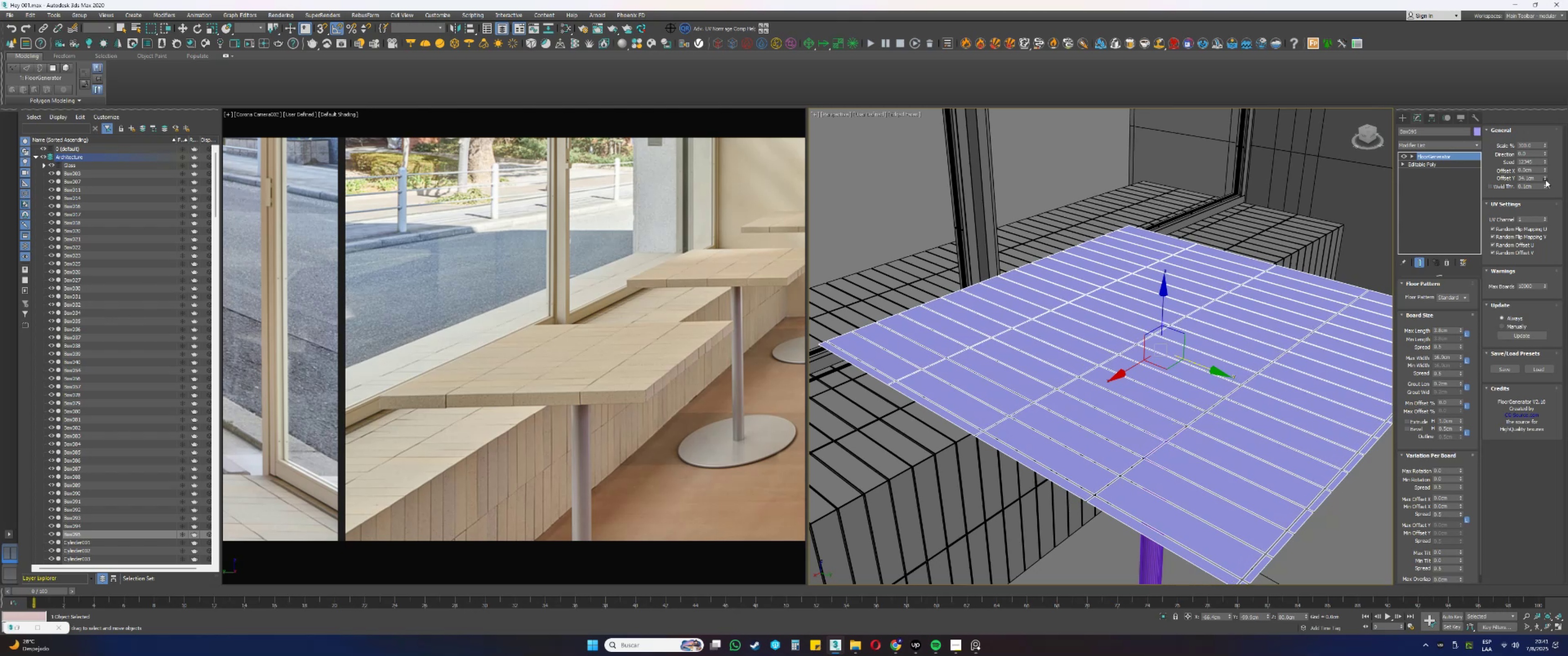 
triple_click([1546, 180])
 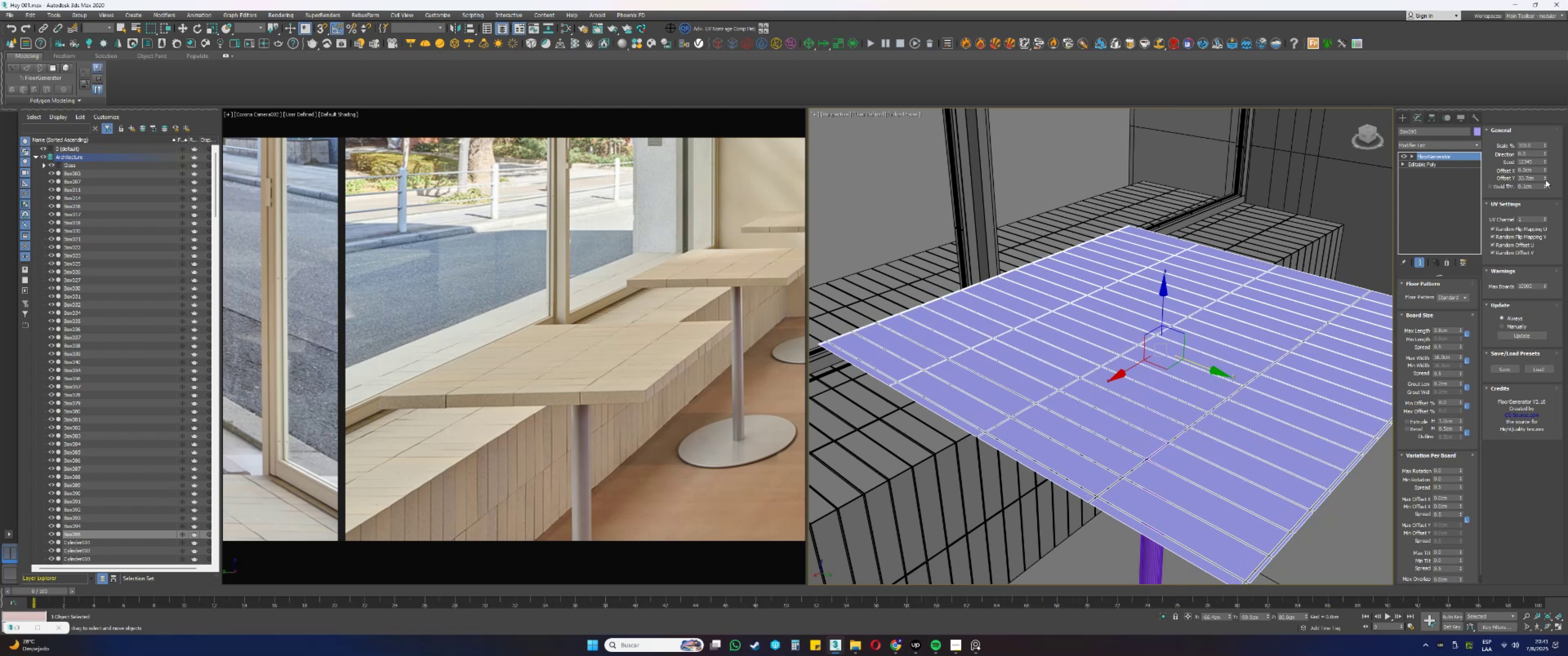 
left_click([1546, 180])
 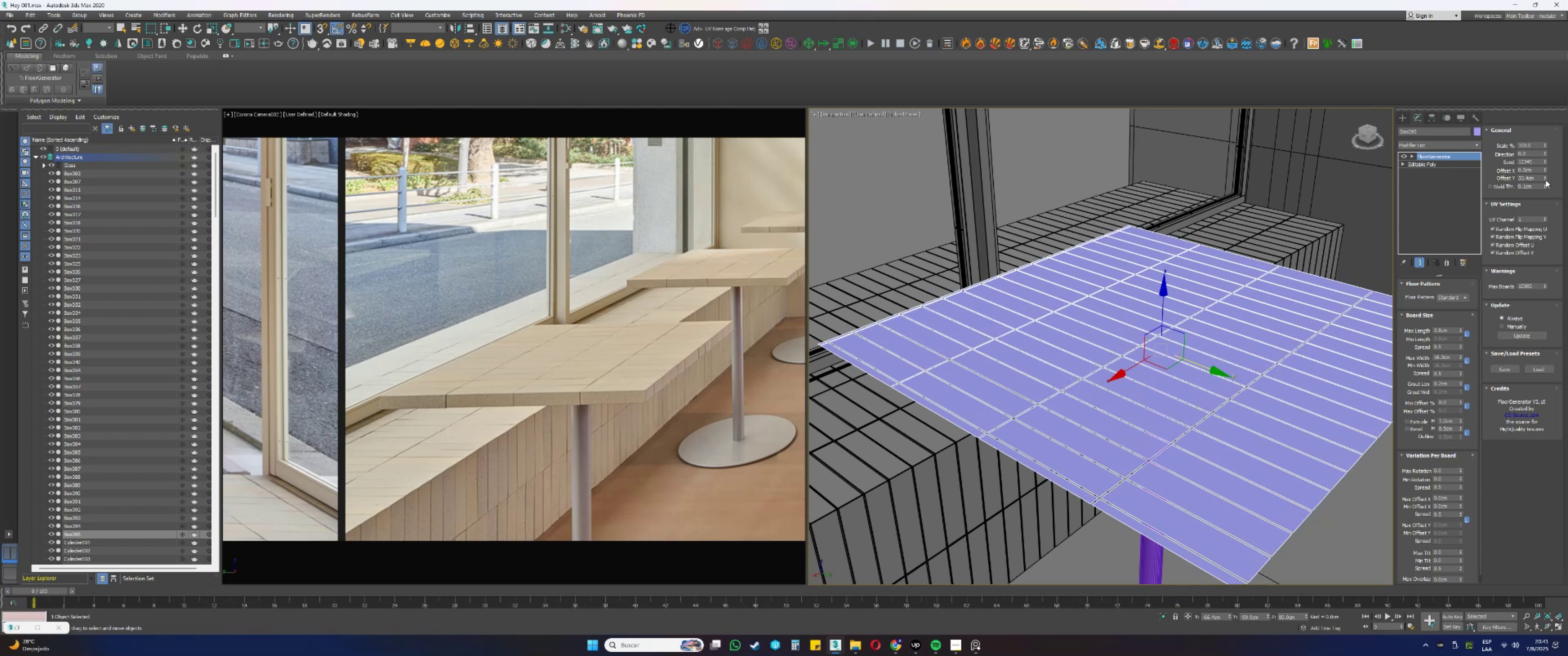 
double_click([1546, 180])
 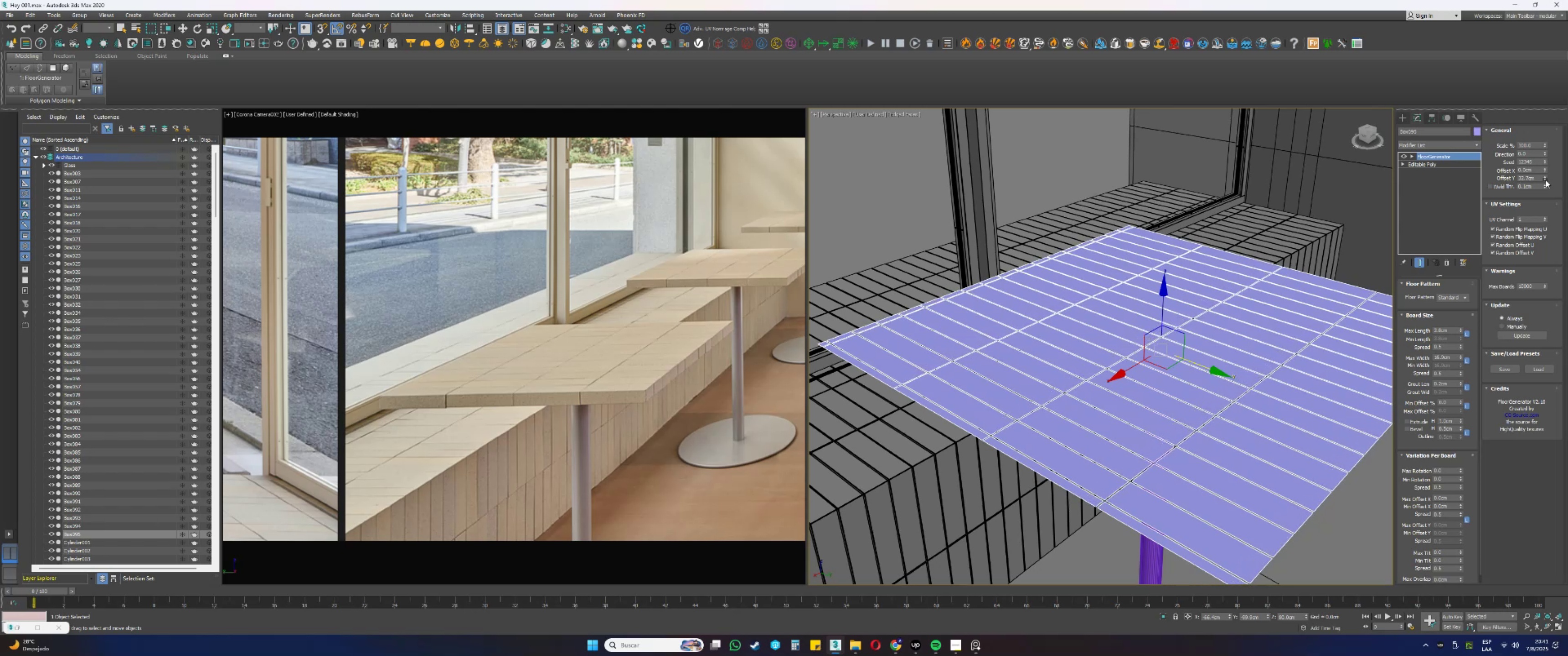 
triple_click([1546, 180])
 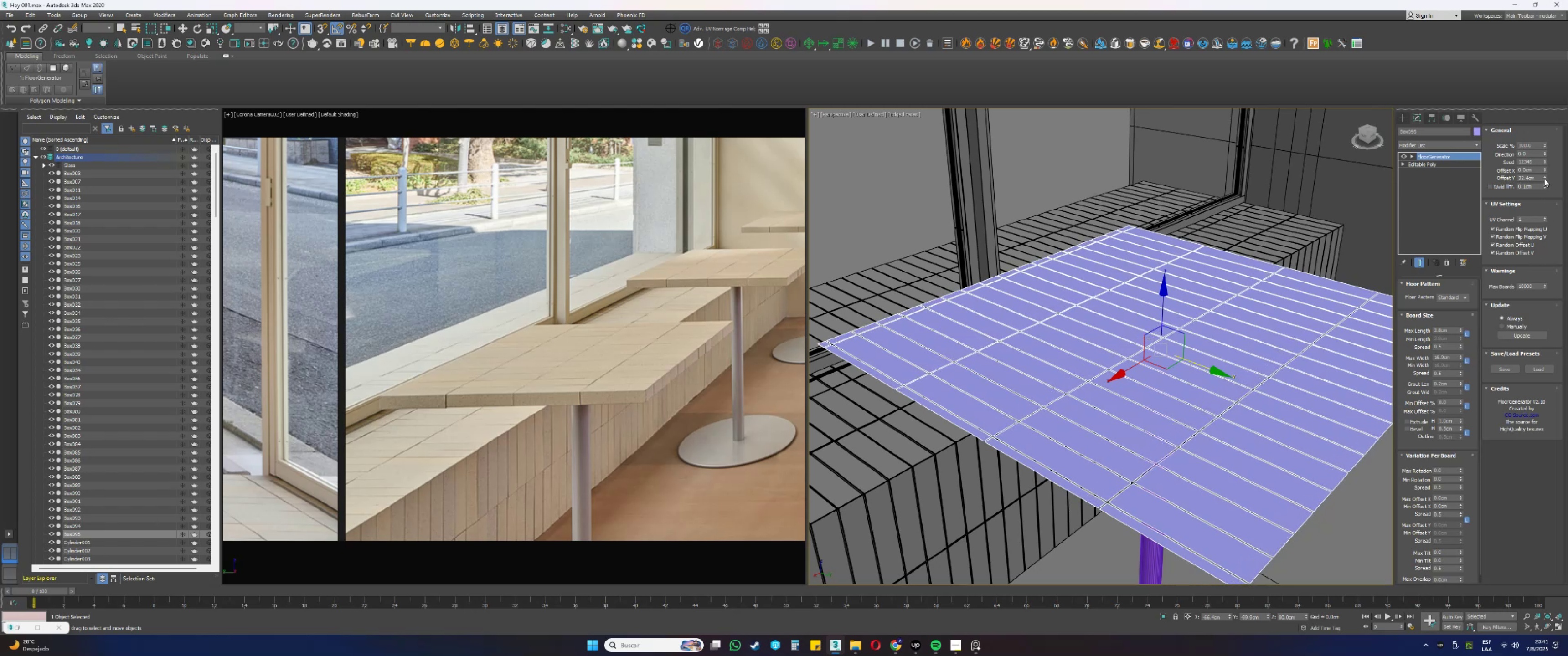 
left_click([1544, 176])
 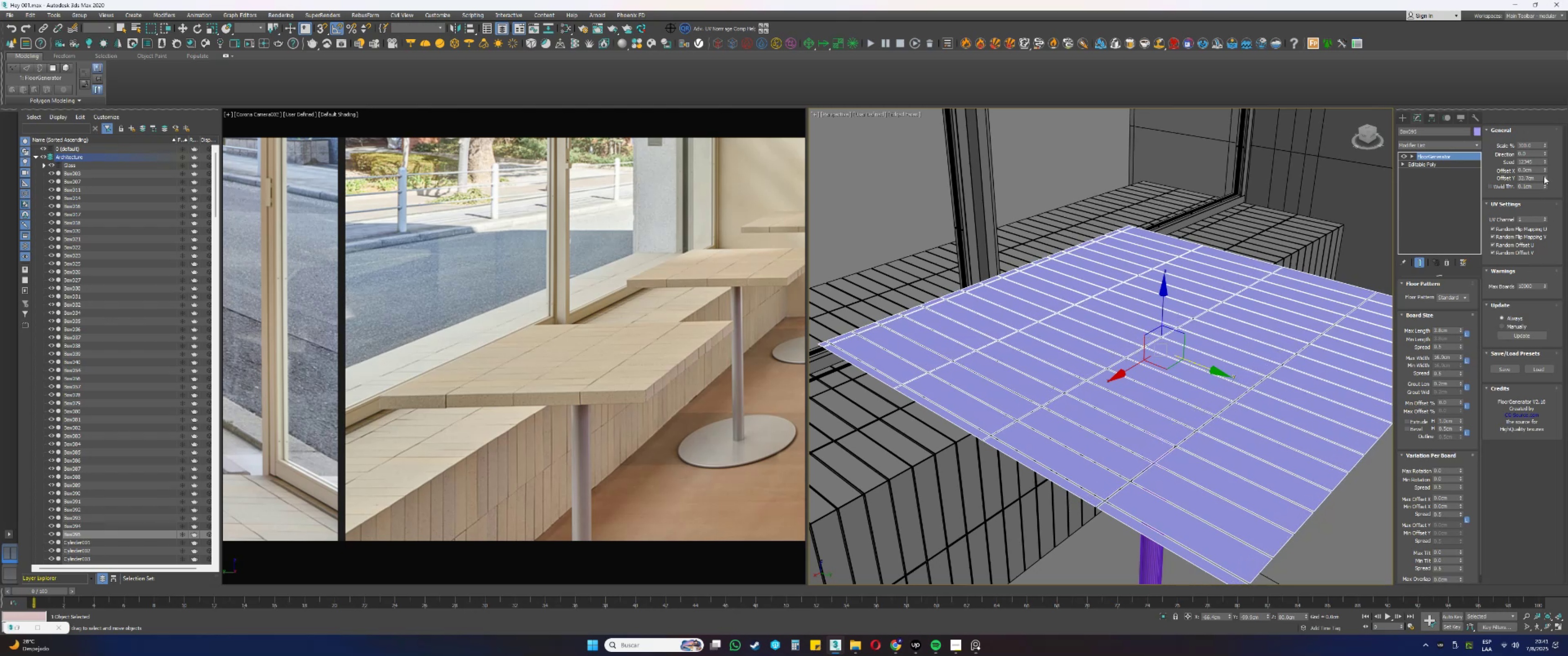 
double_click([1544, 176])
 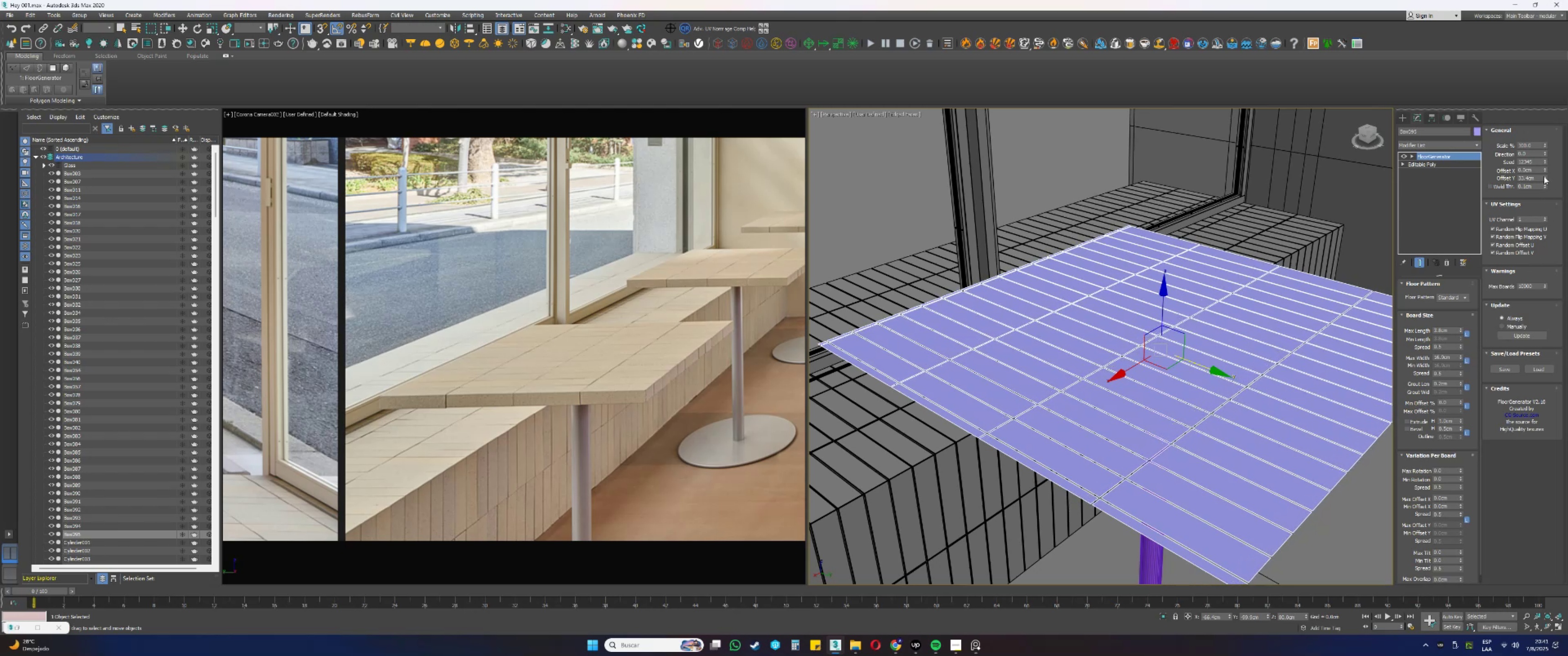 
triple_click([1544, 176])
 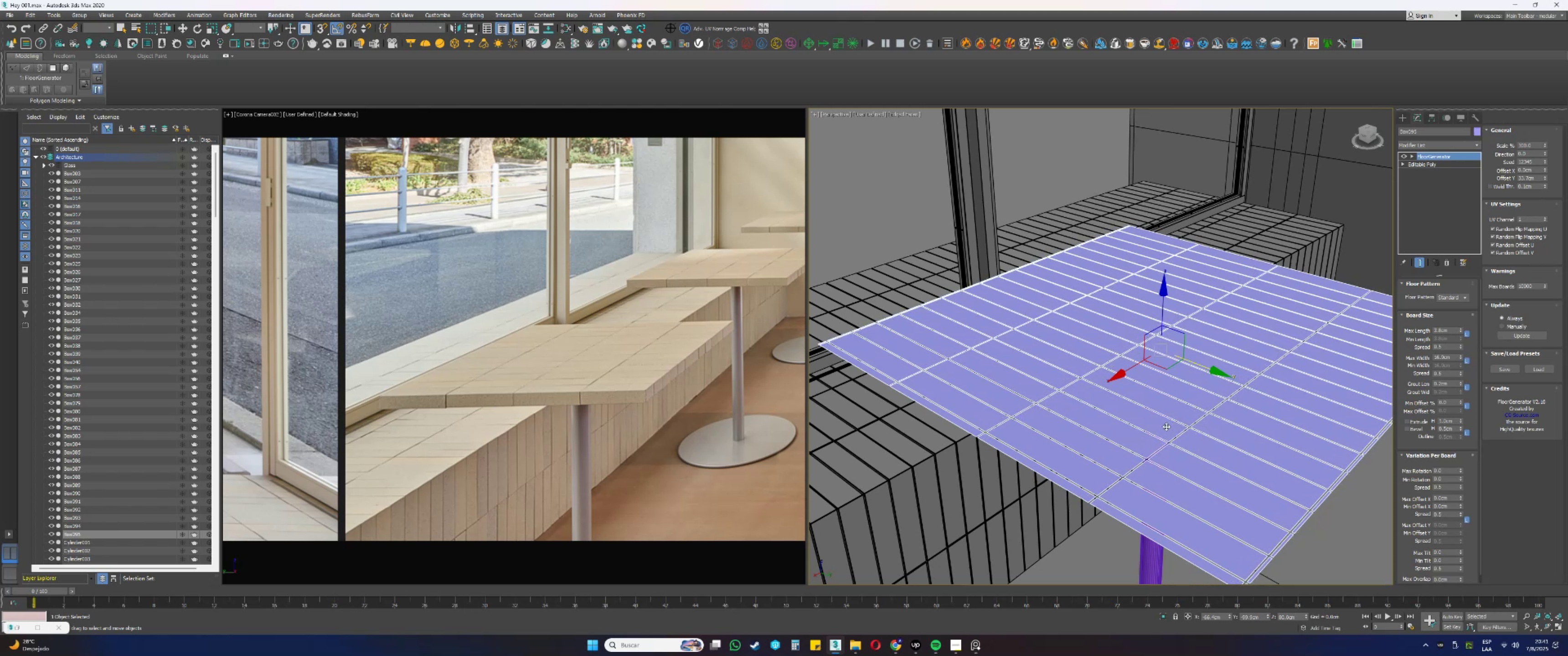 
hold_key(key=AltLeft, duration=0.72)
 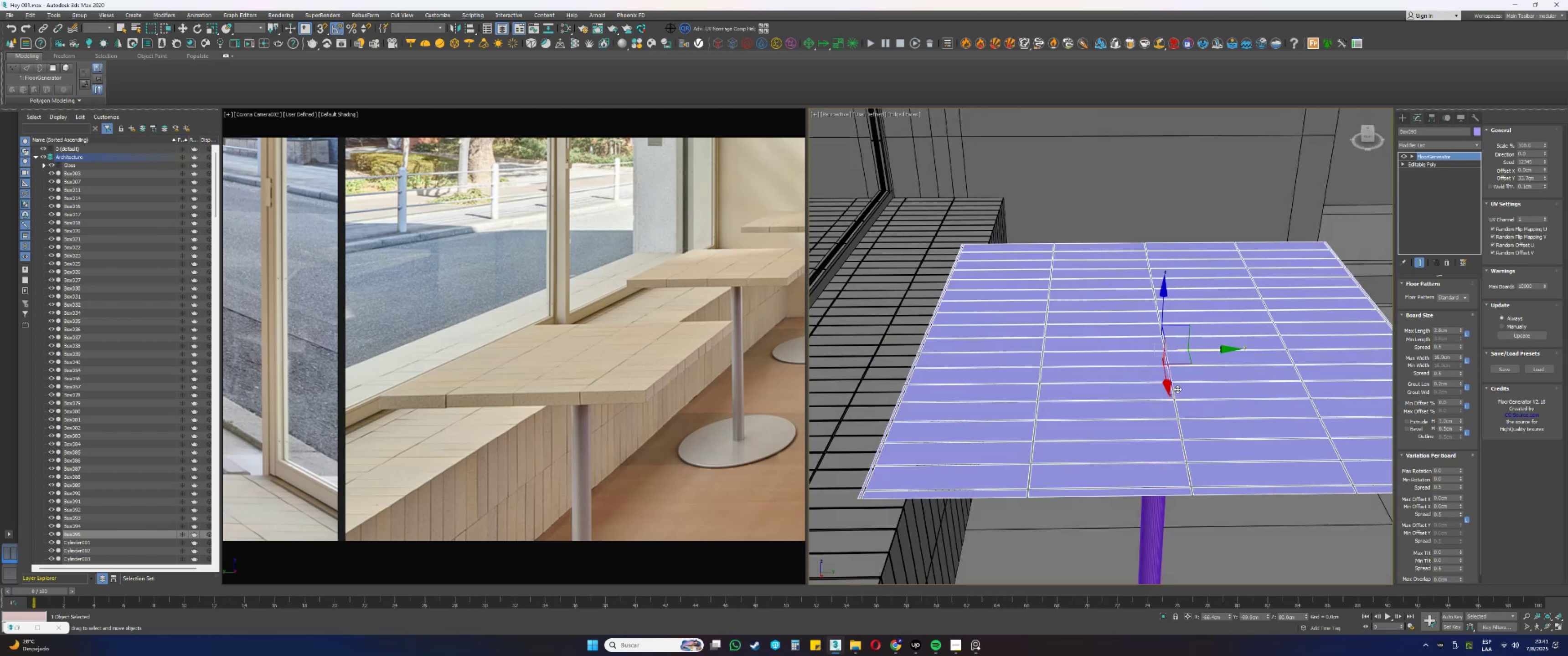 
hold_key(key=AltLeft, duration=0.39)
 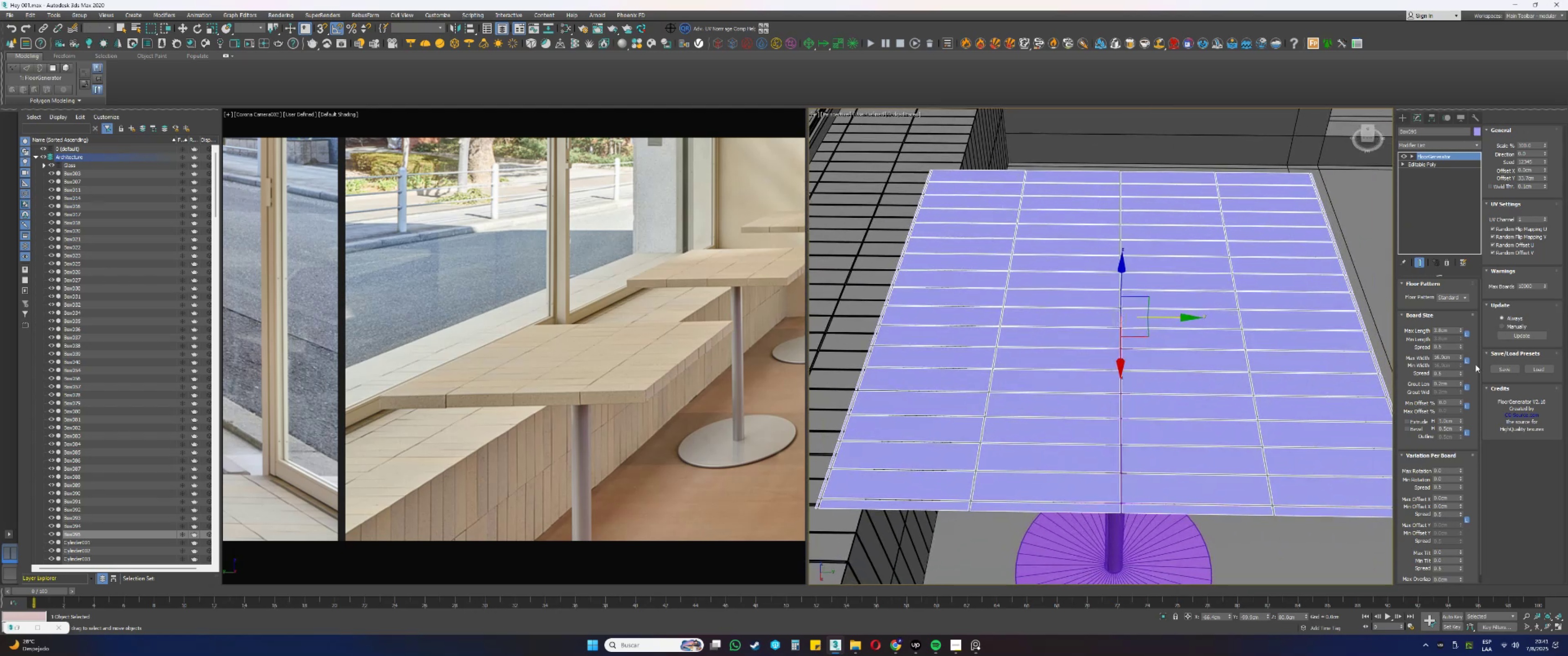 
left_click([1460, 355])
 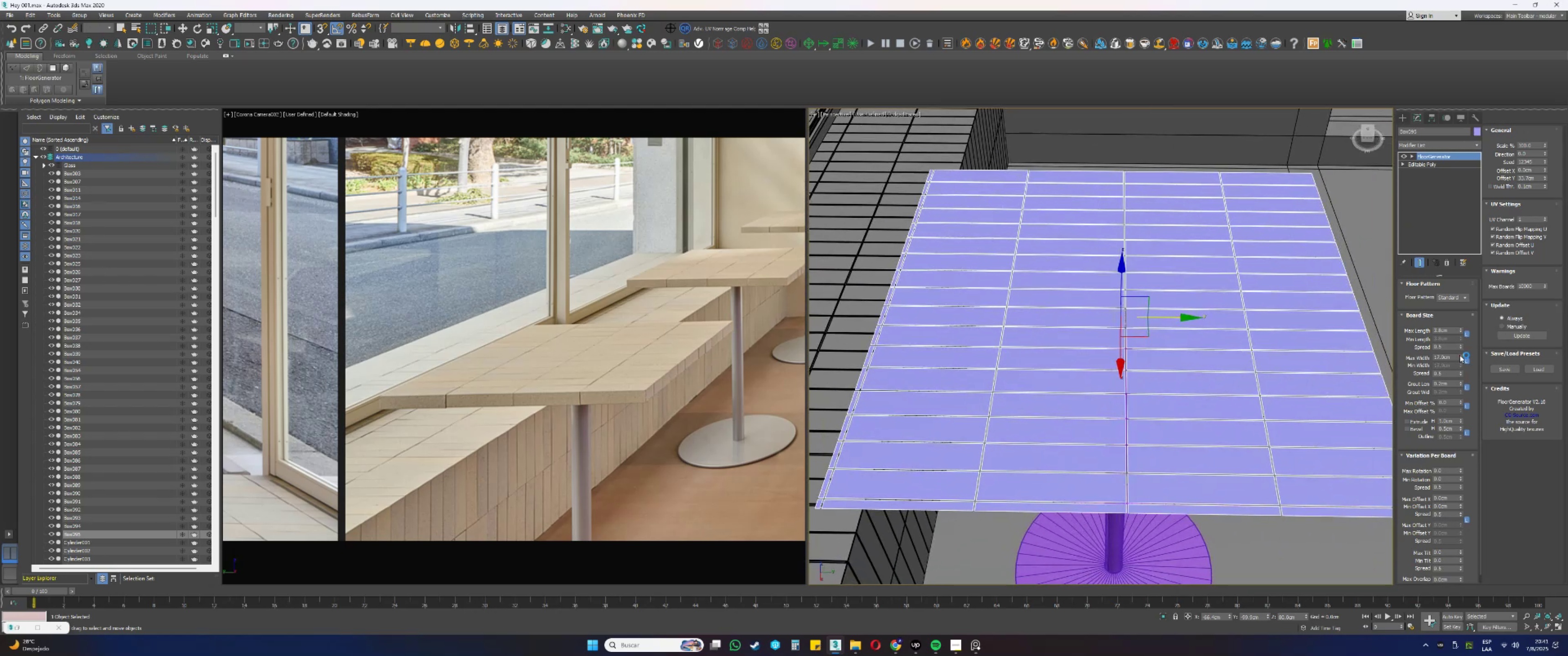 
left_click([1460, 355])
 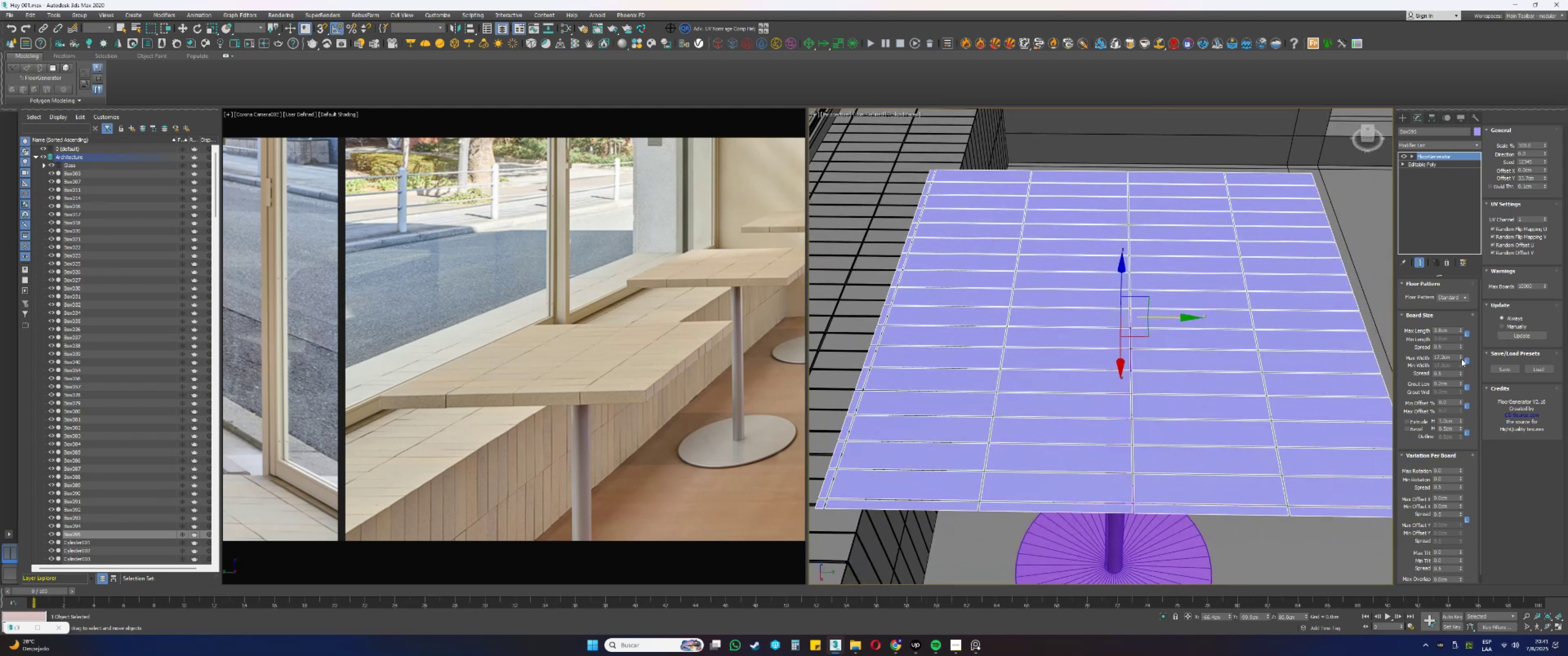 
double_click([1461, 359])
 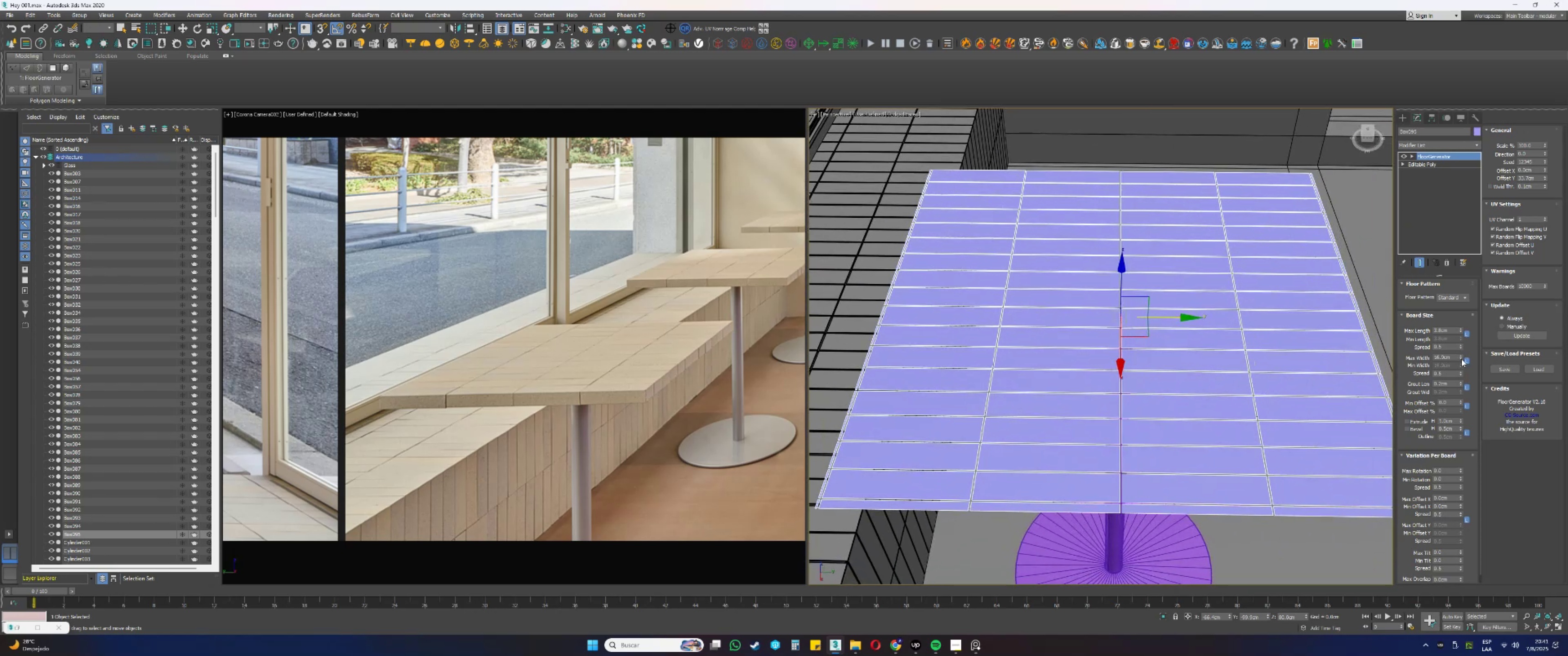 
triple_click([1461, 359])
 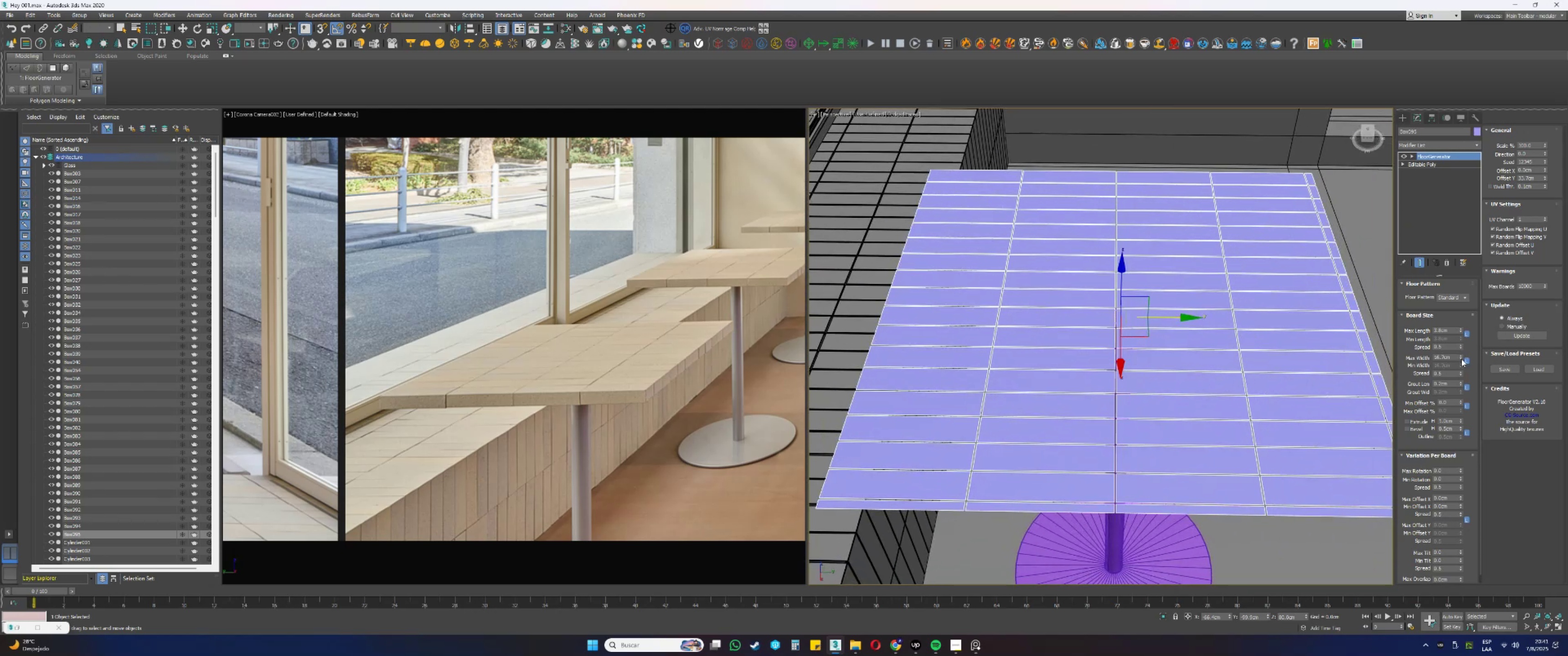 
triple_click([1461, 359])
 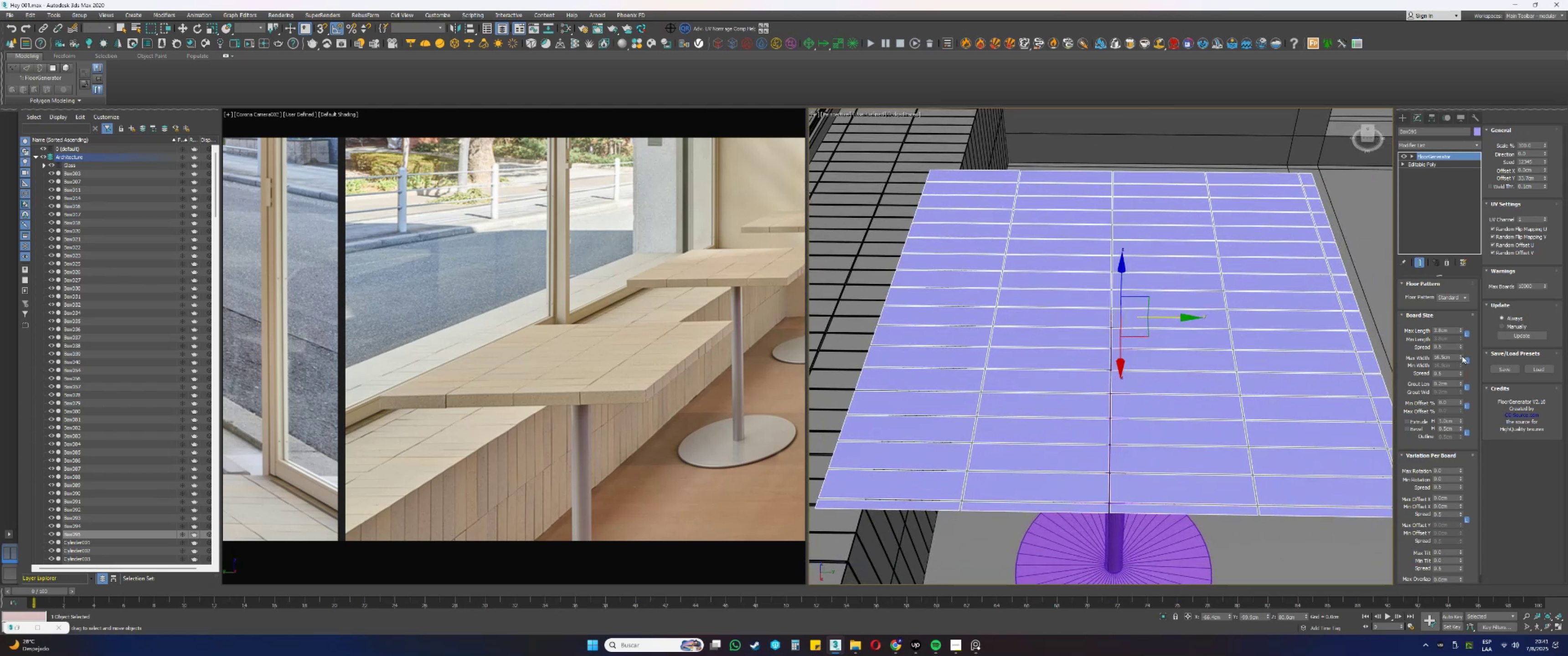 
double_click([1462, 355])
 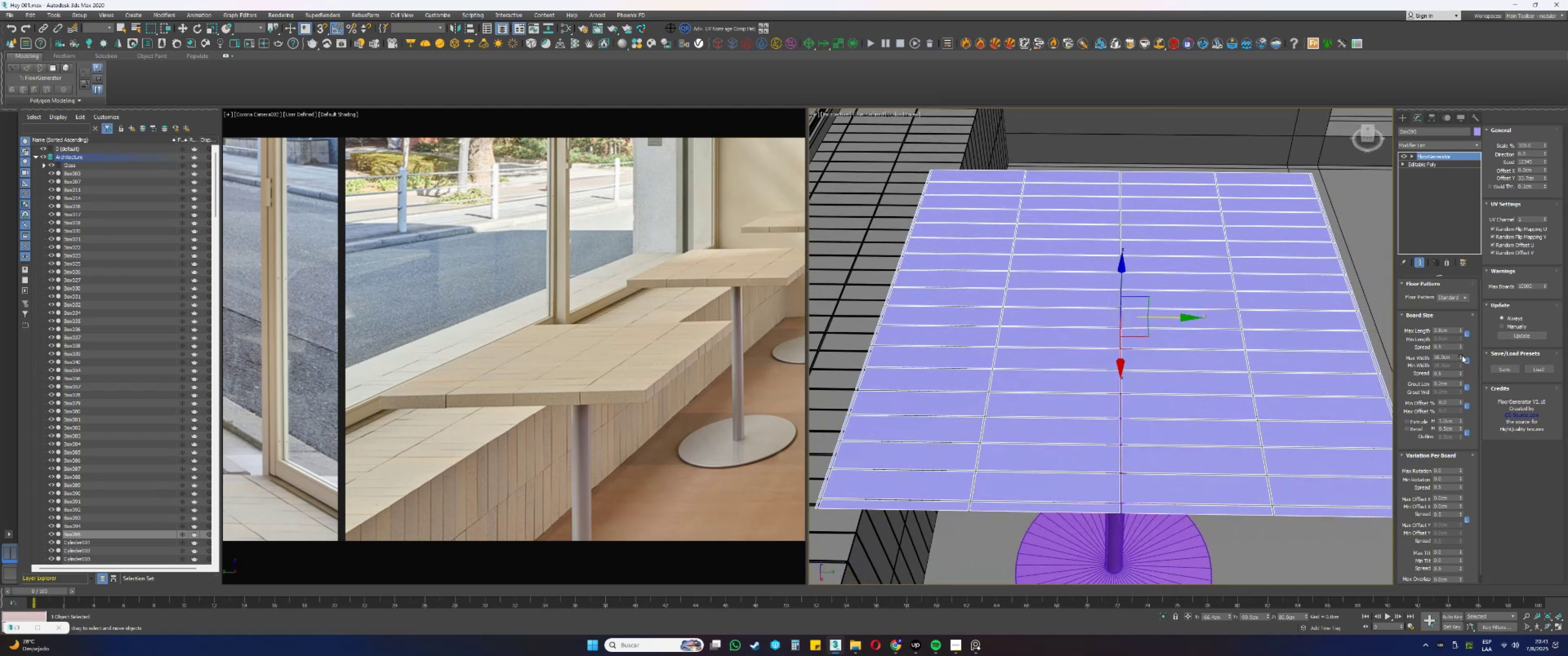 
triple_click([1462, 355])
 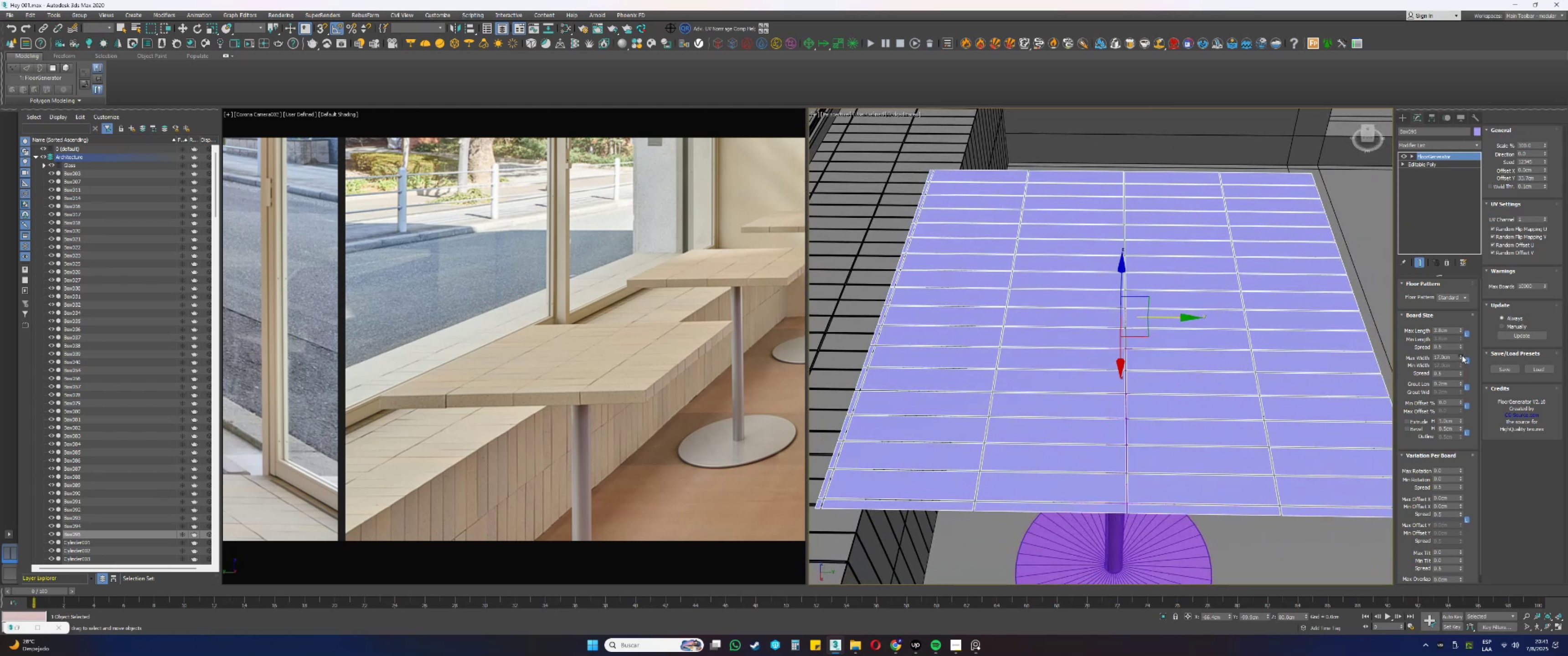 
triple_click([1462, 355])
 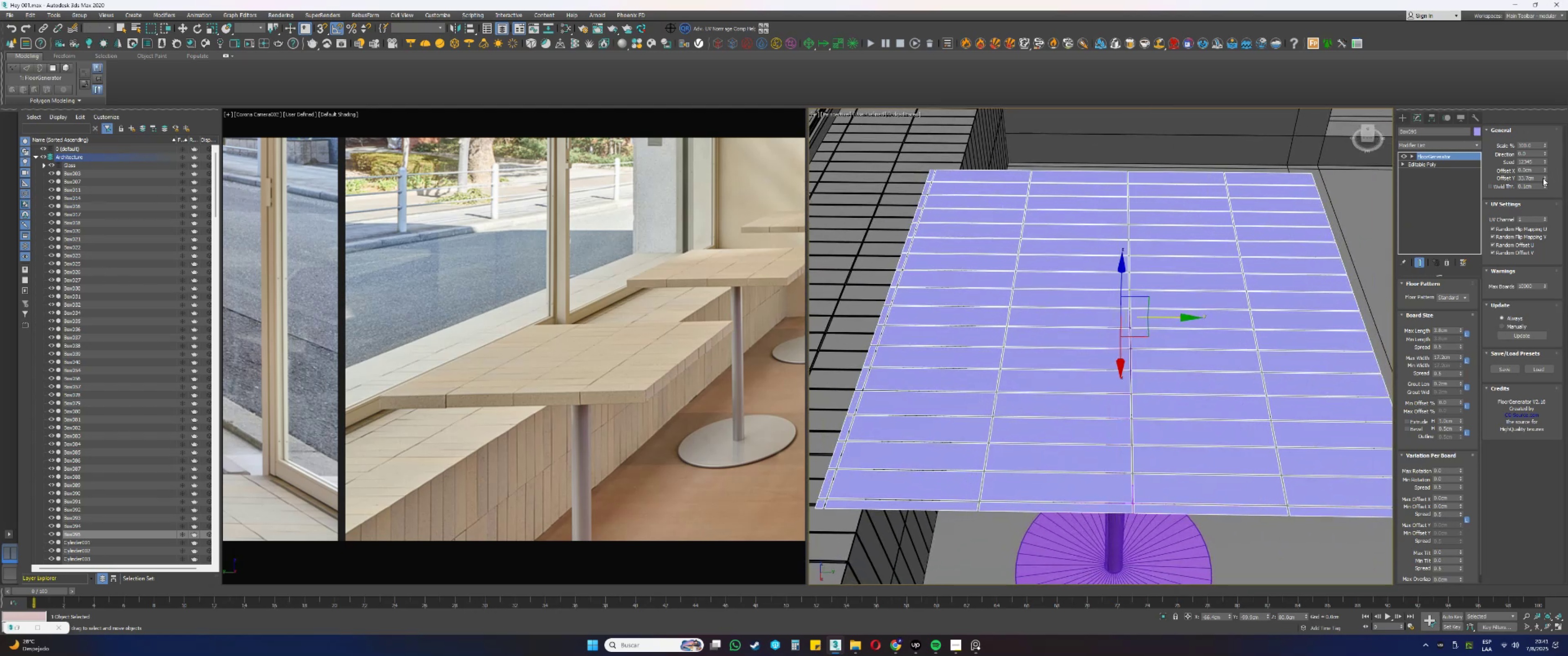 
double_click([1545, 179])
 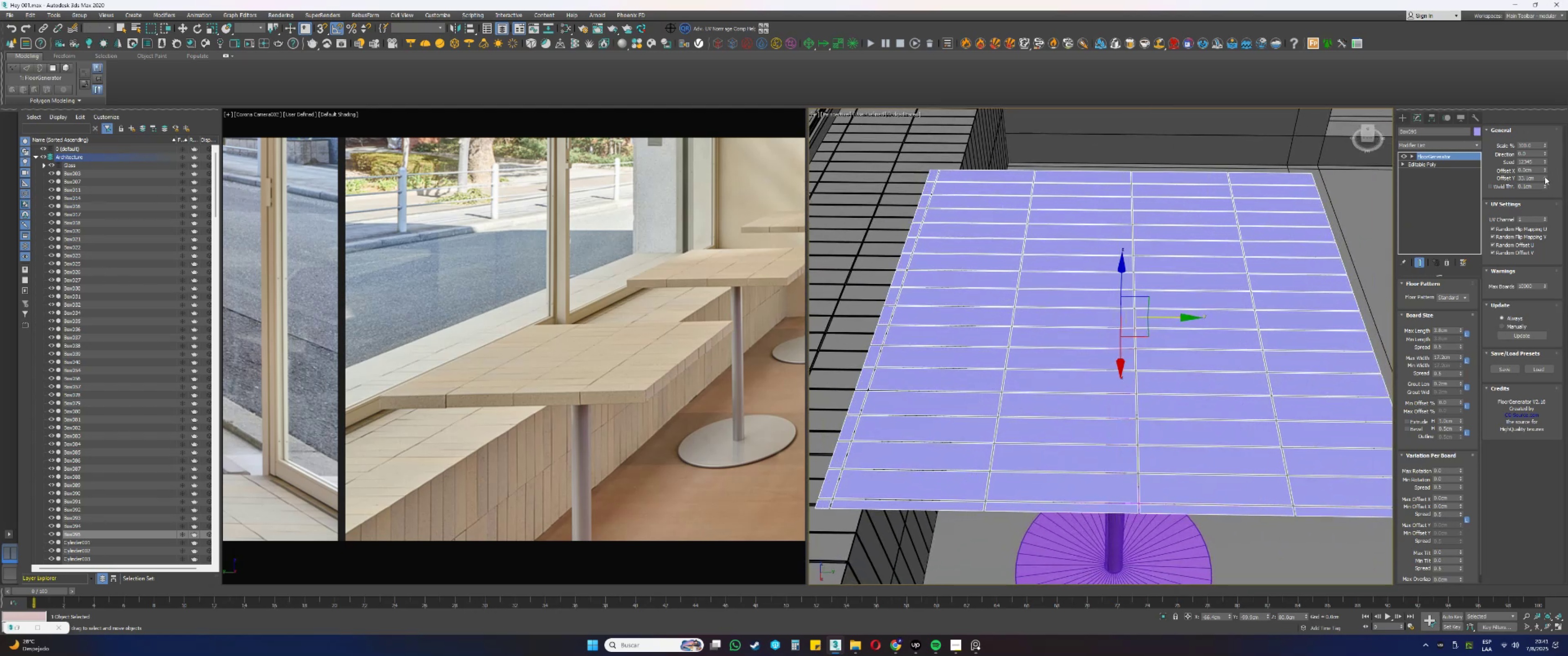 
triple_click([1545, 176])
 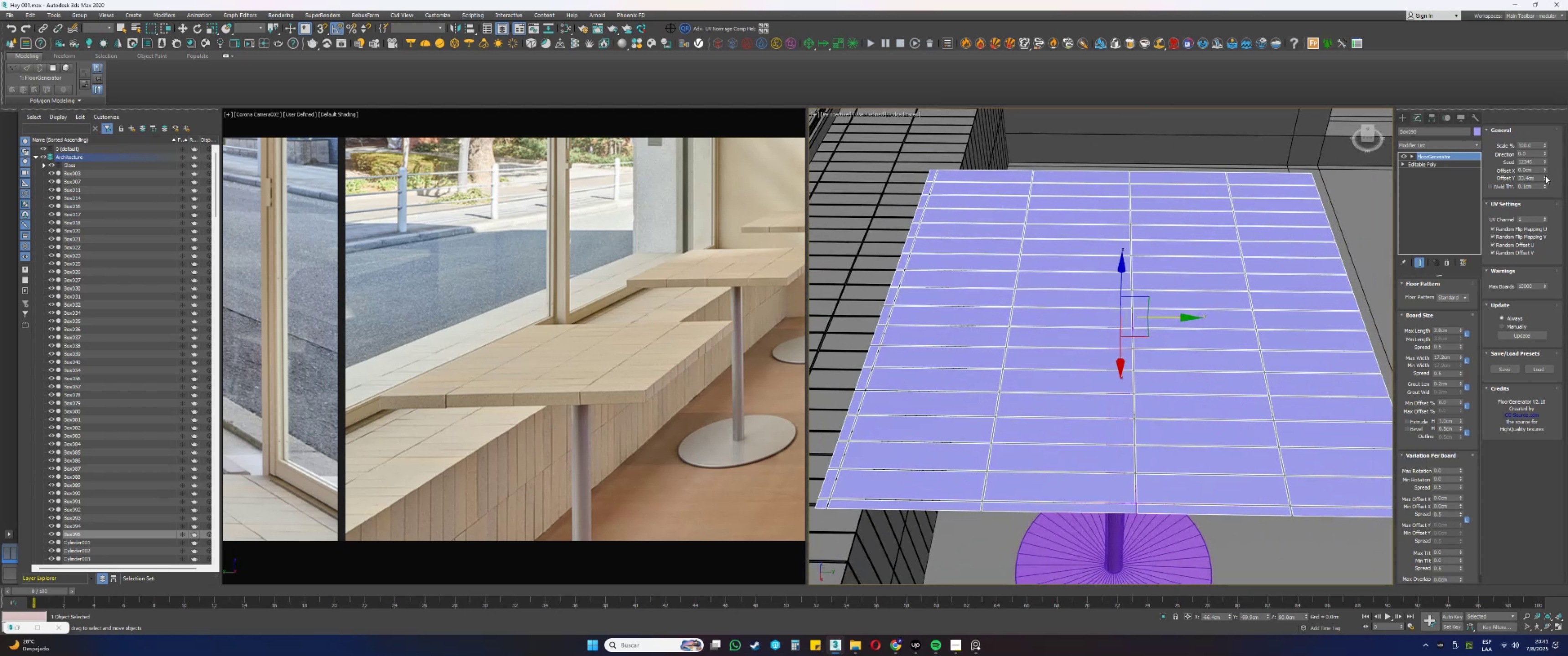 
triple_click([1545, 176])
 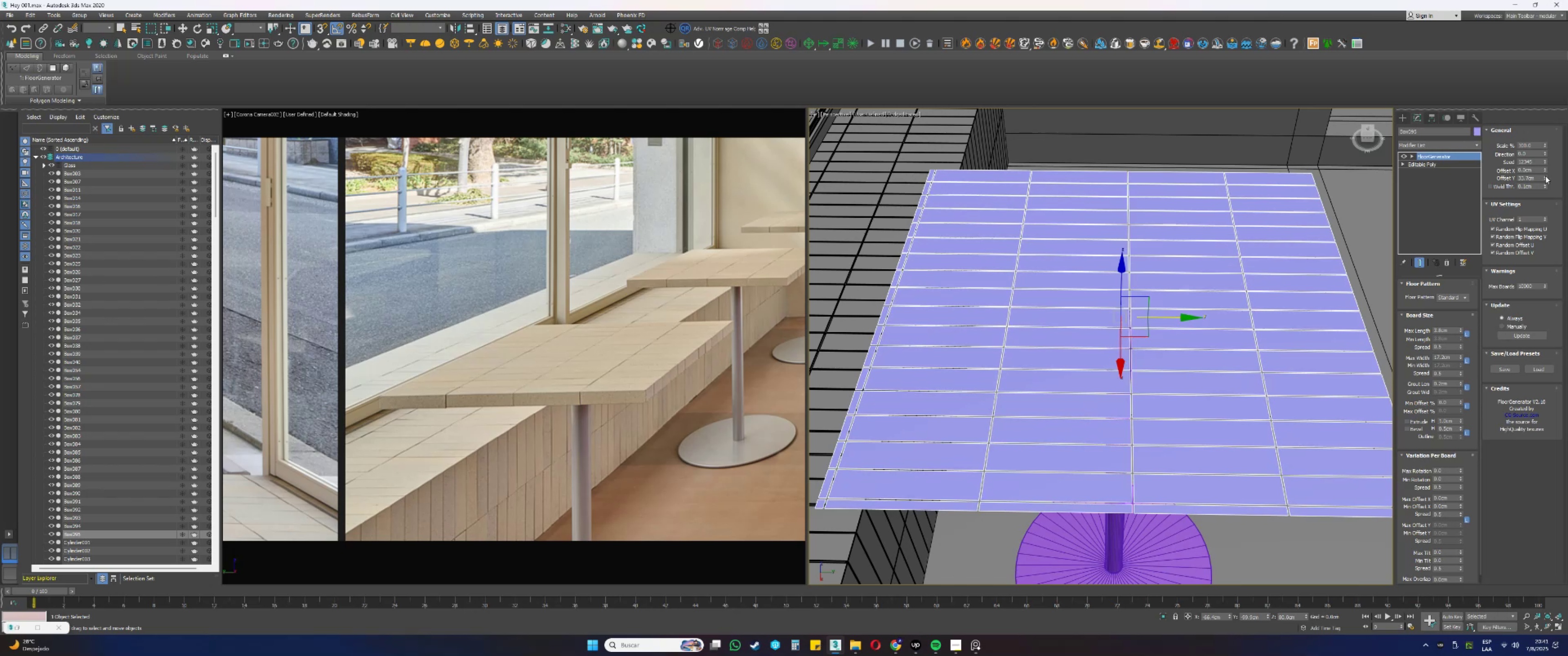 
triple_click([1545, 176])
 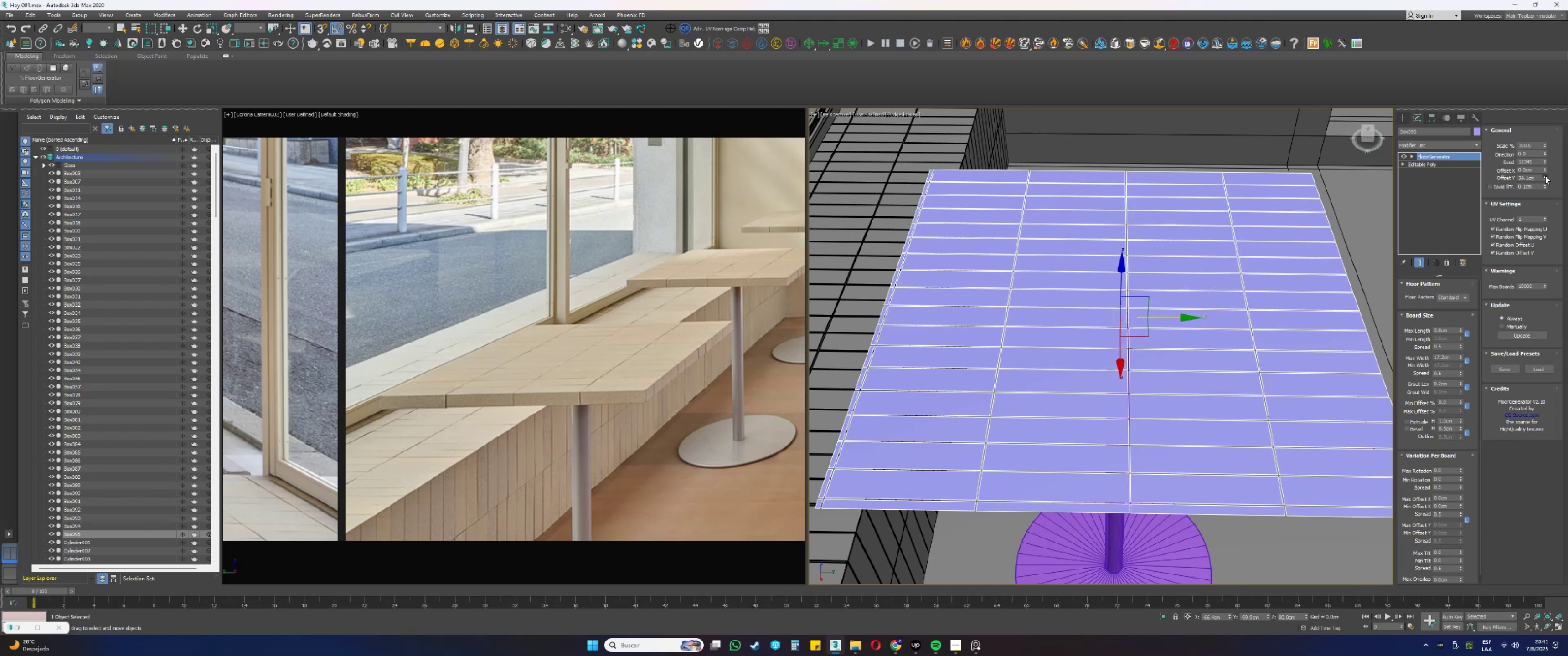 
triple_click([1545, 176])
 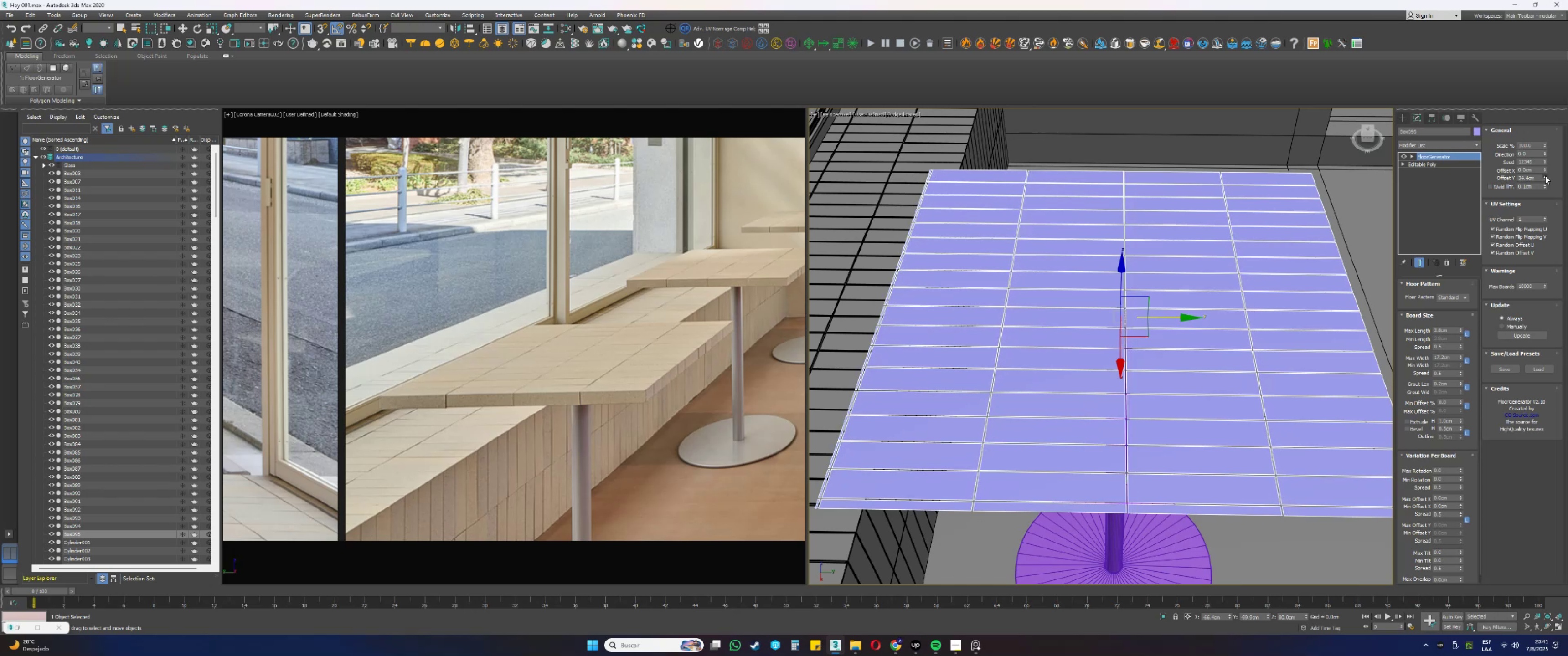 
triple_click([1545, 176])
 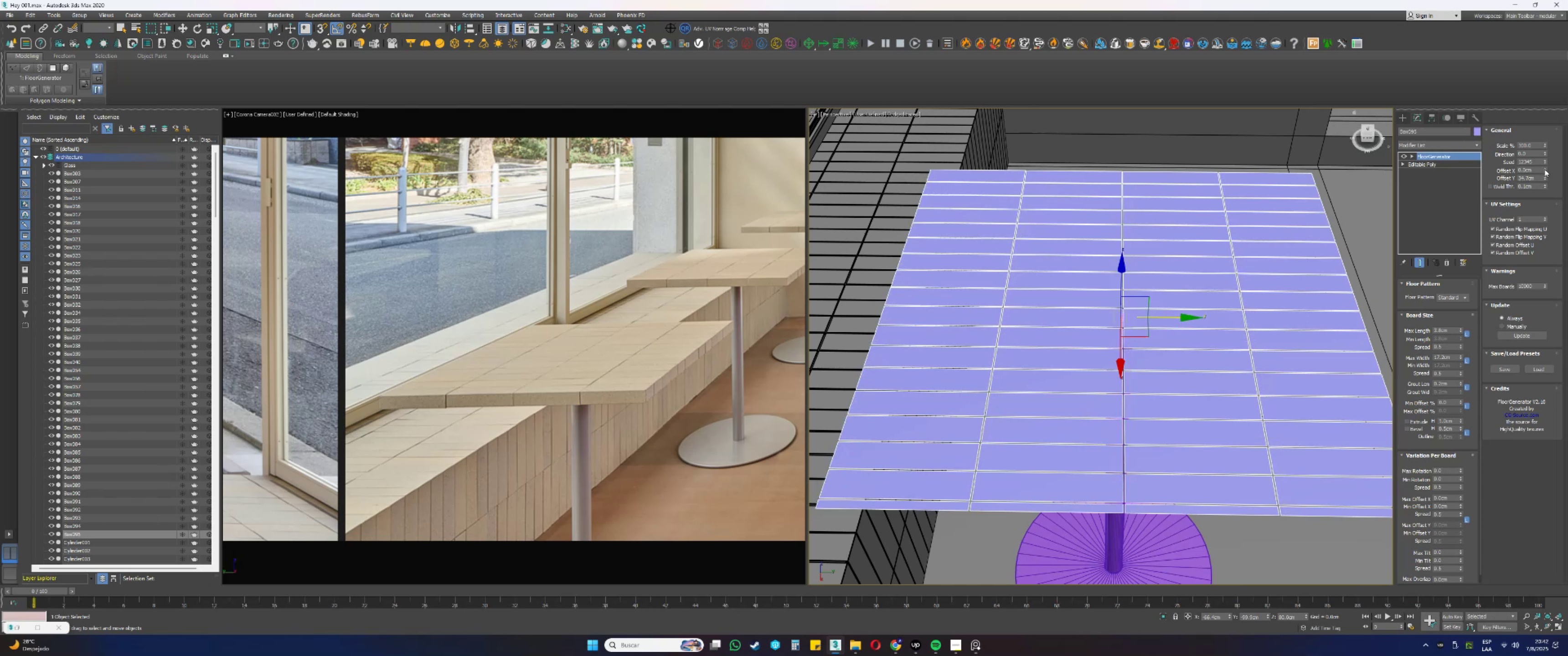 
wait(11.64)
 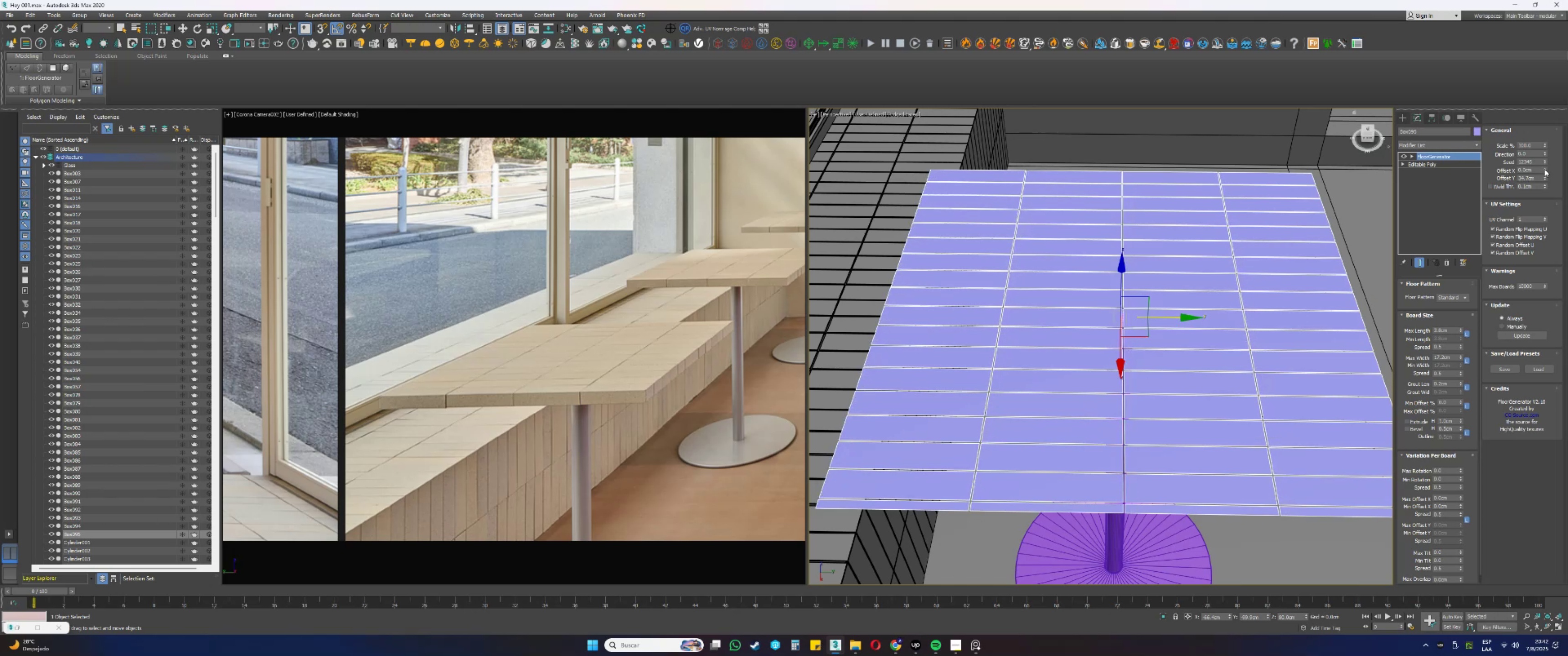 
double_click([1460, 329])
 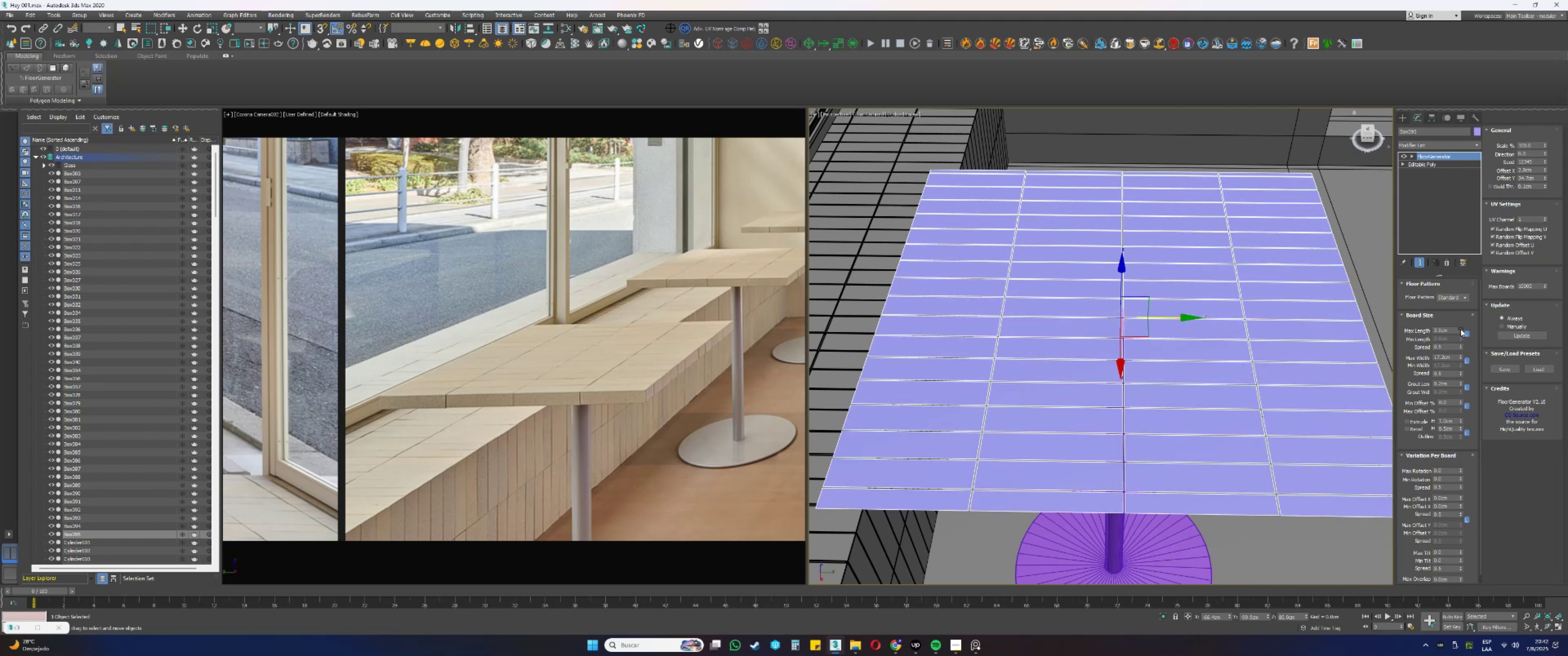 
triple_click([1460, 329])
 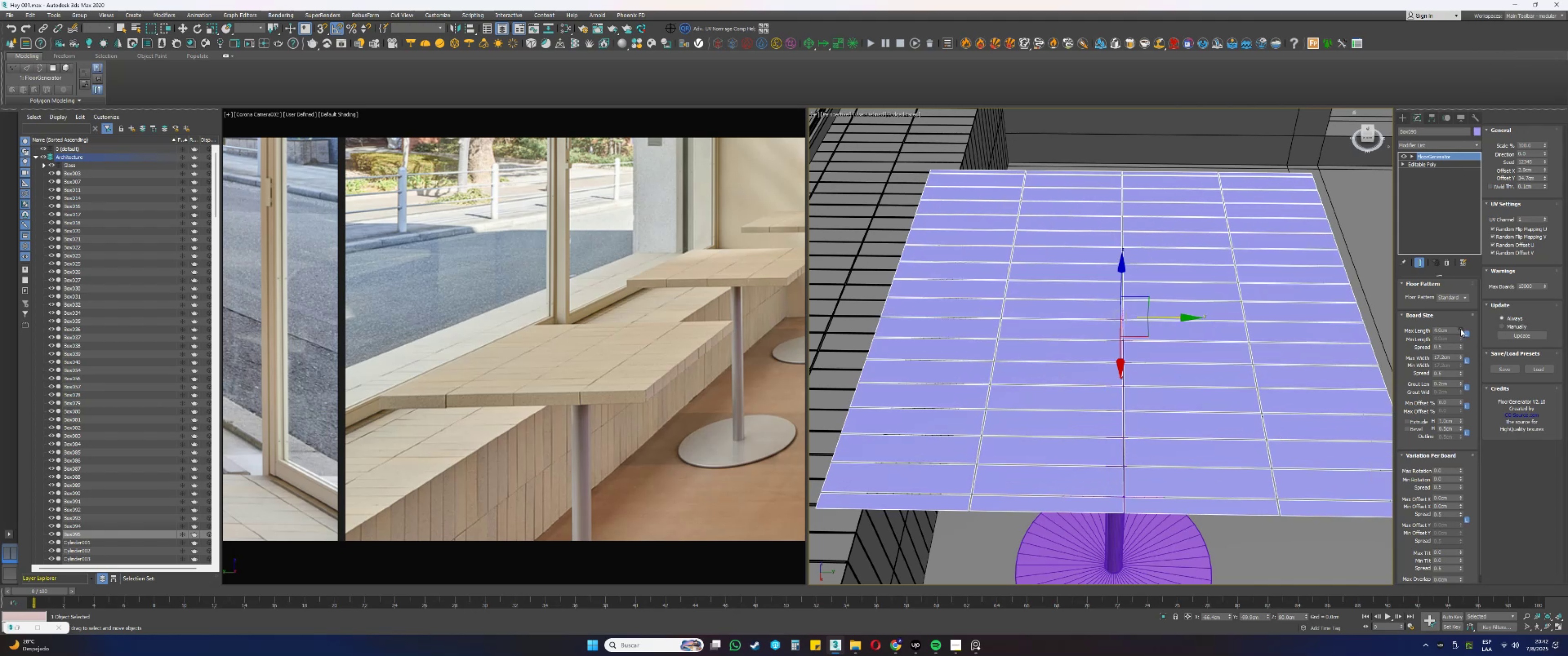 
triple_click([1460, 329])
 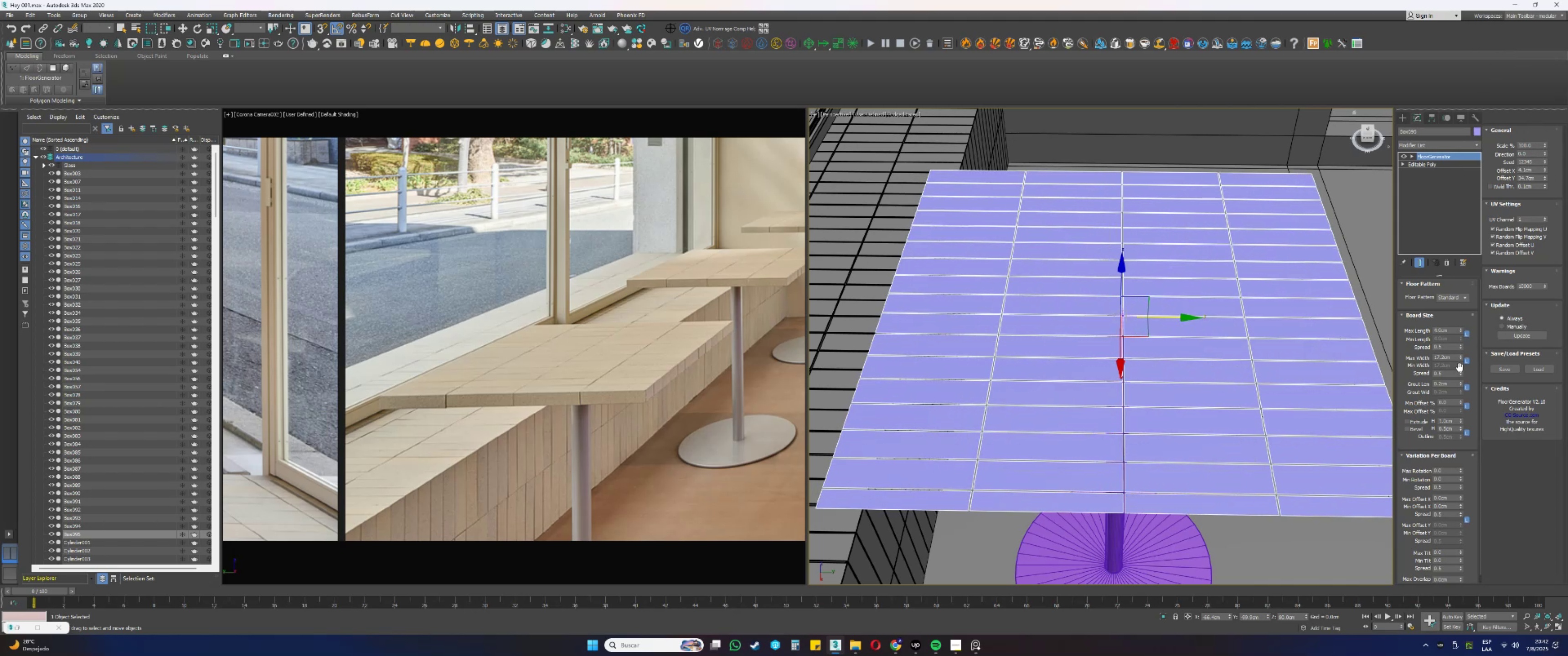 
wait(5.79)
 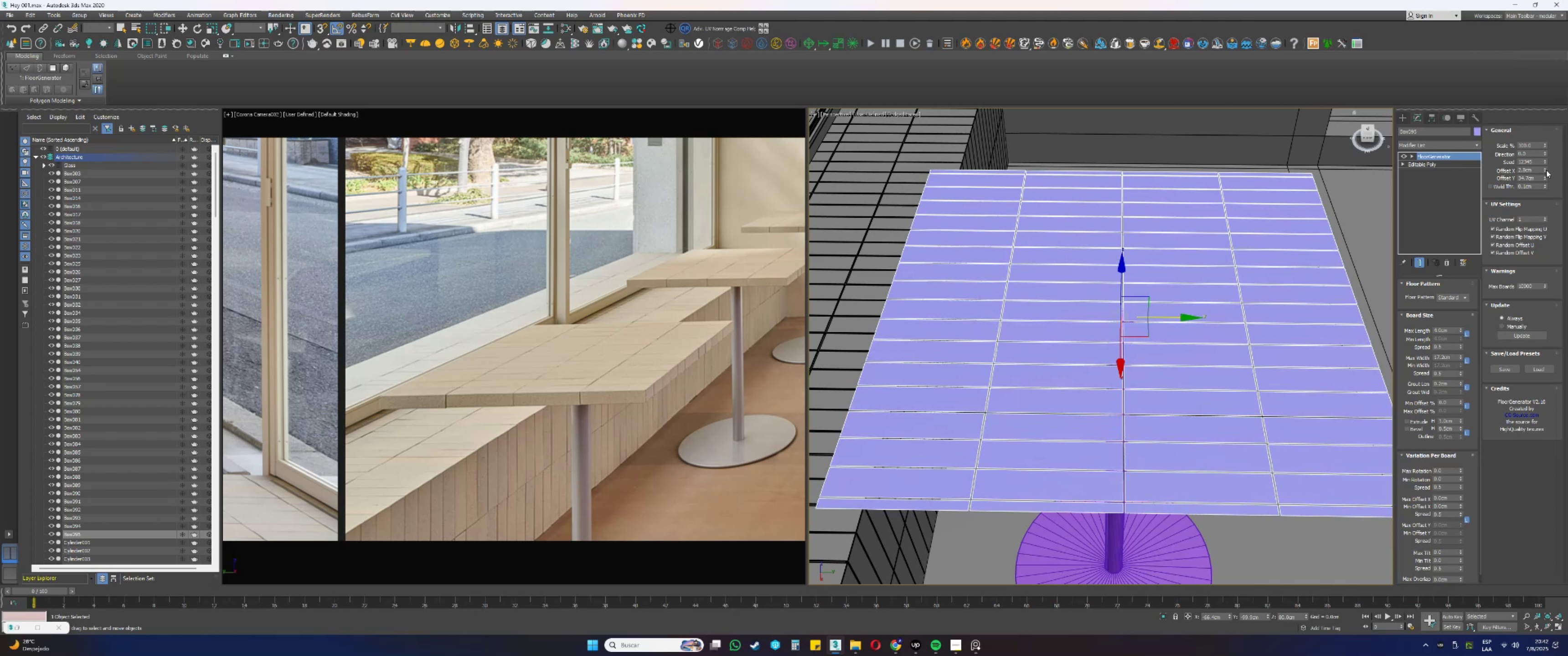 
double_click([1461, 333])
 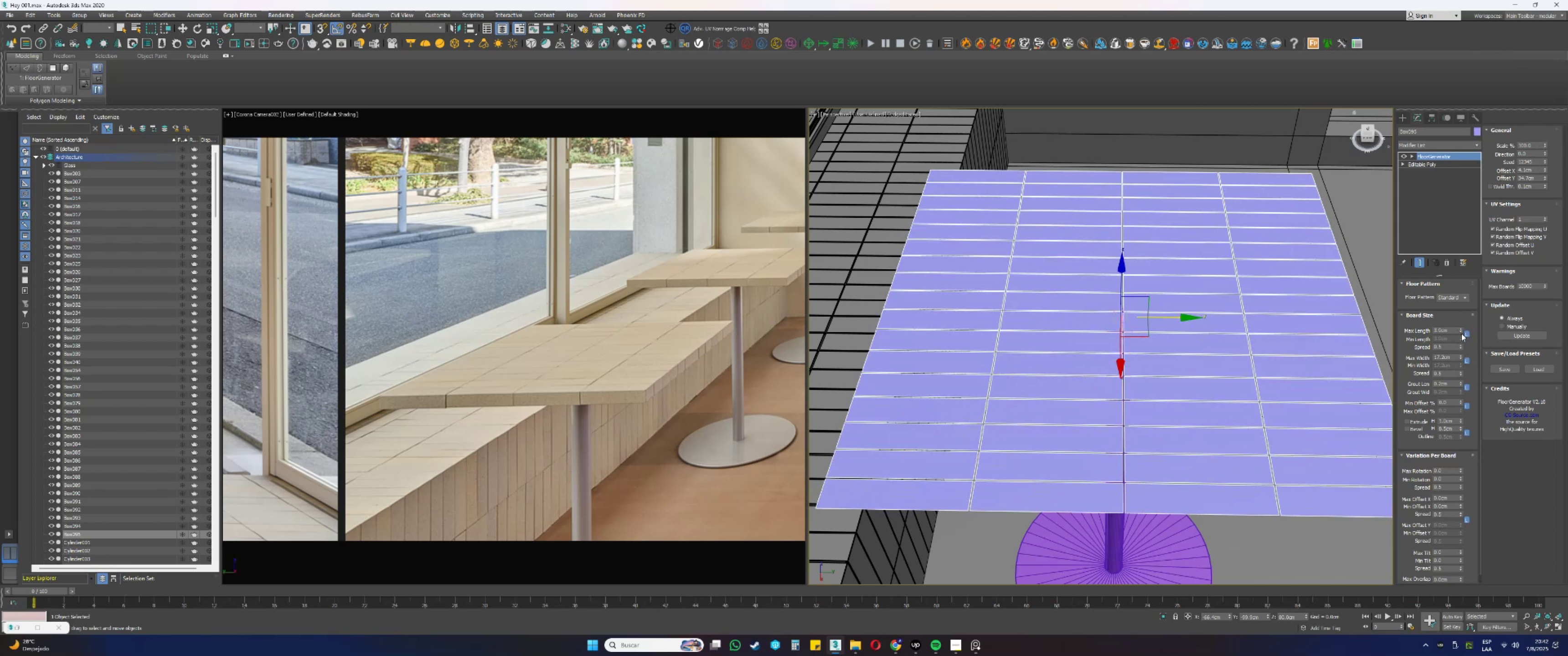 
left_click([1461, 333])
 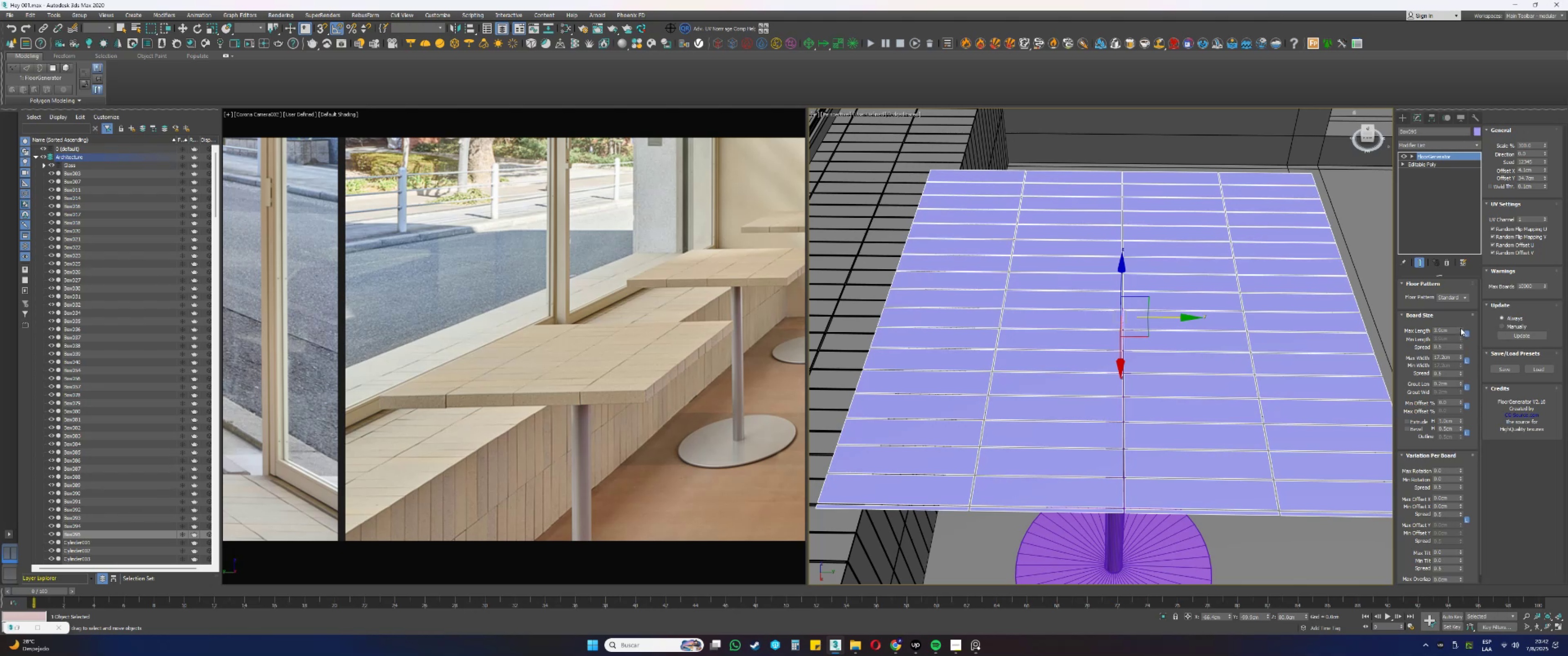 
hold_key(key=AltLeft, duration=1.13)
 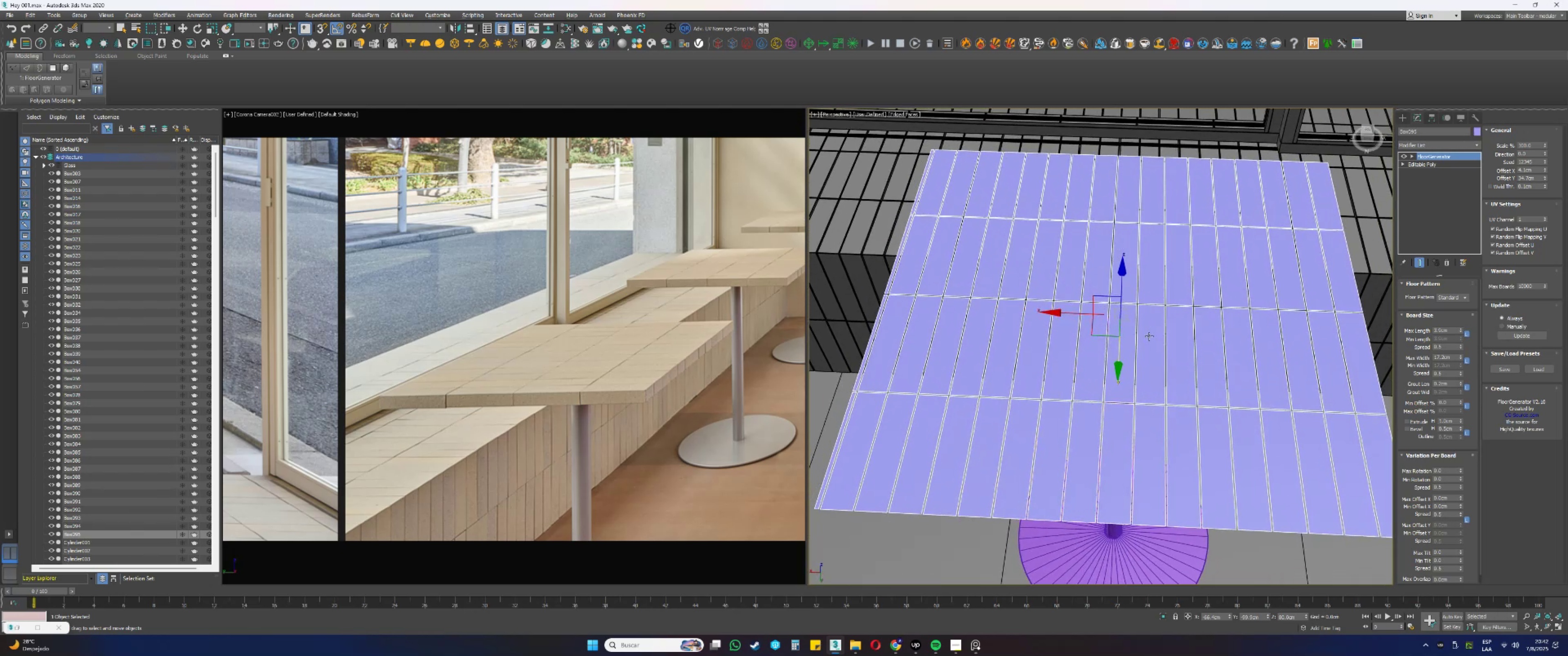 
key(Alt+AltLeft)
 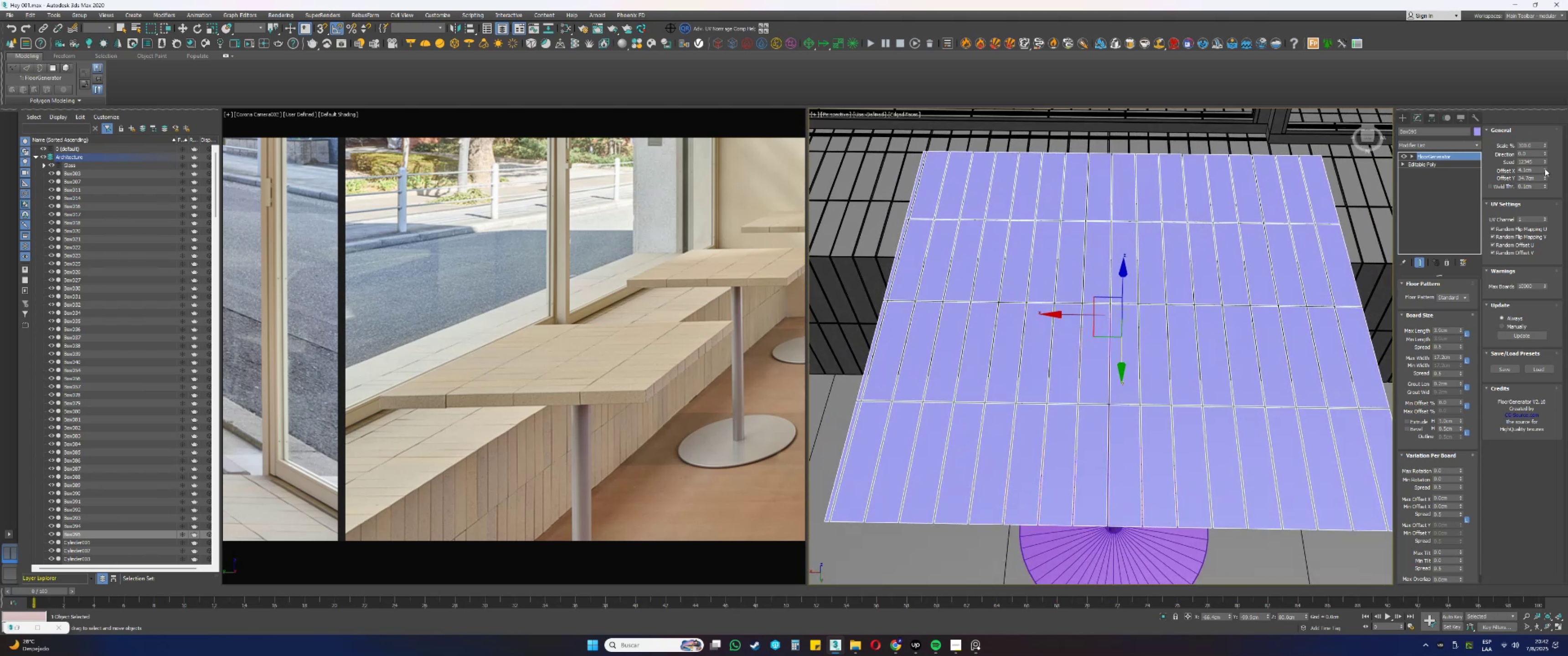 
double_click([1545, 168])
 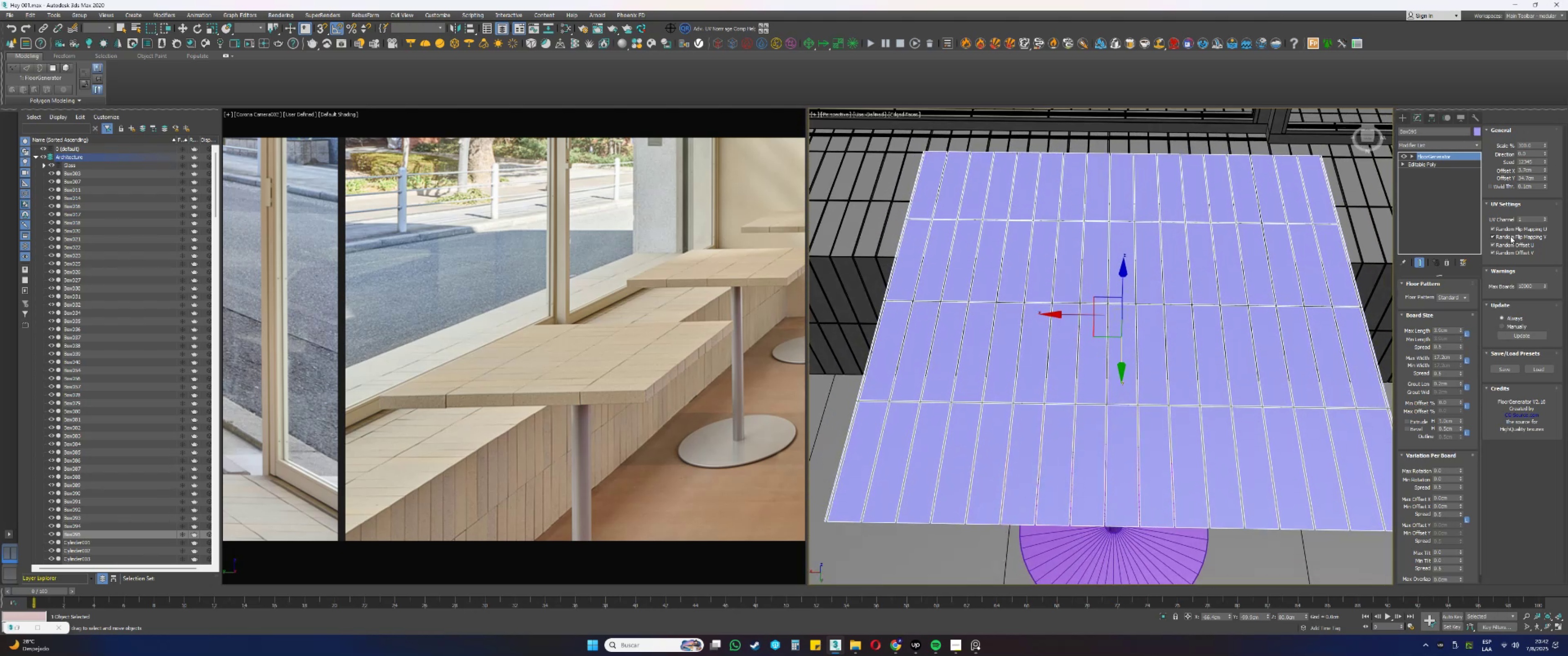 
left_click([1461, 328])
 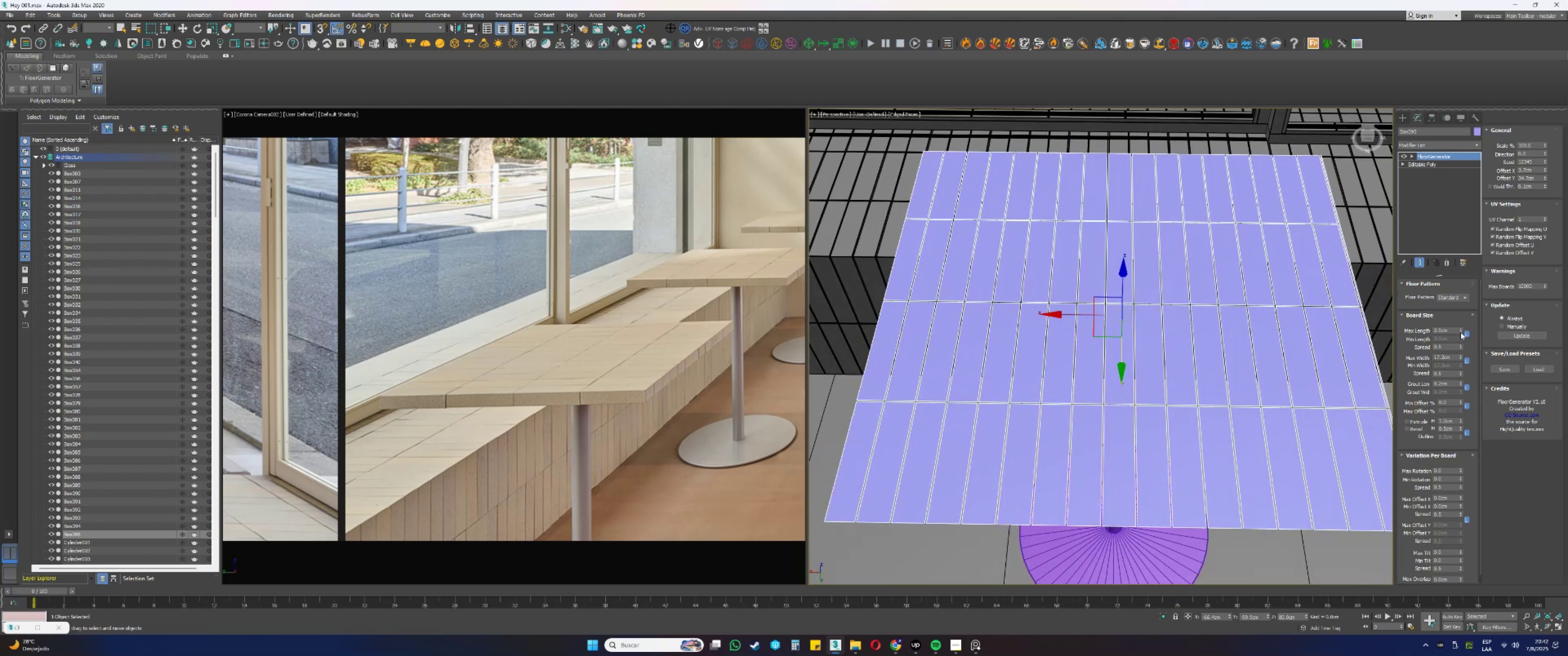 
left_click([1460, 332])
 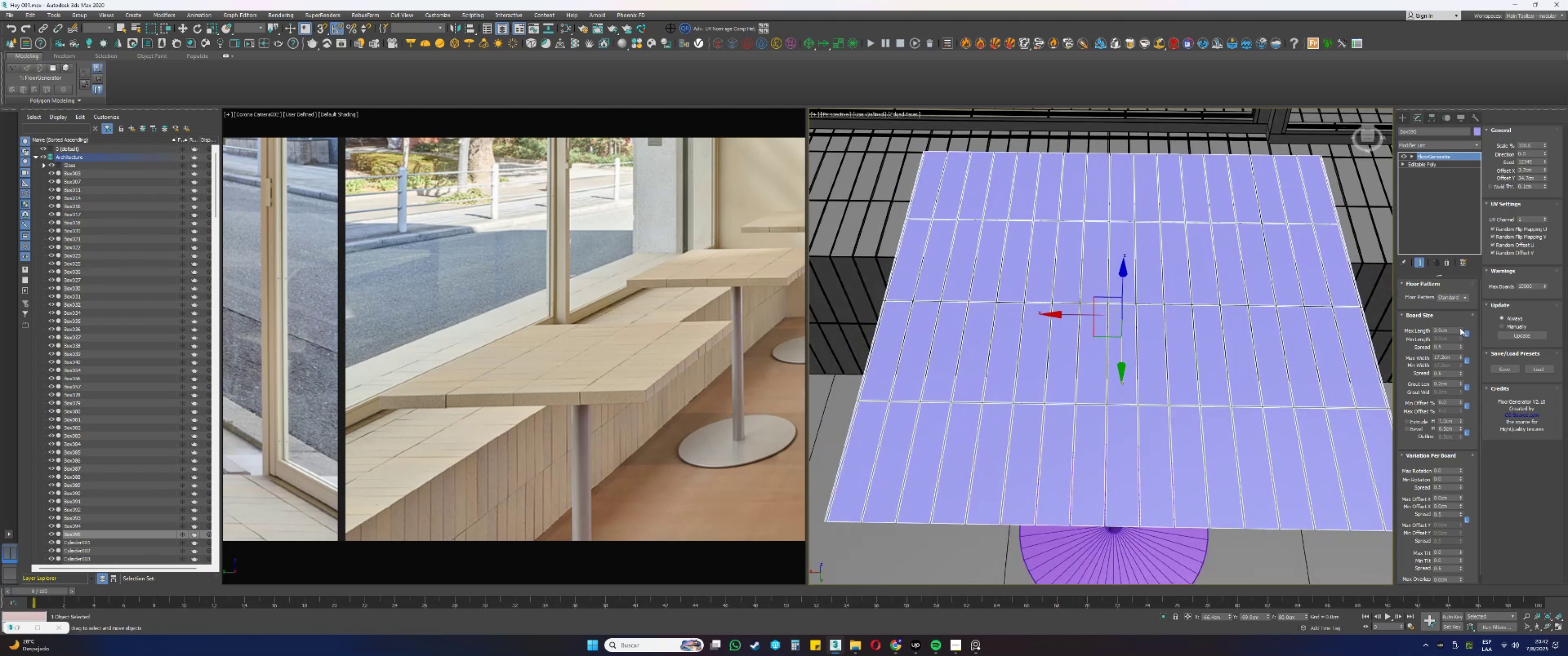 
double_click([1460, 328])
 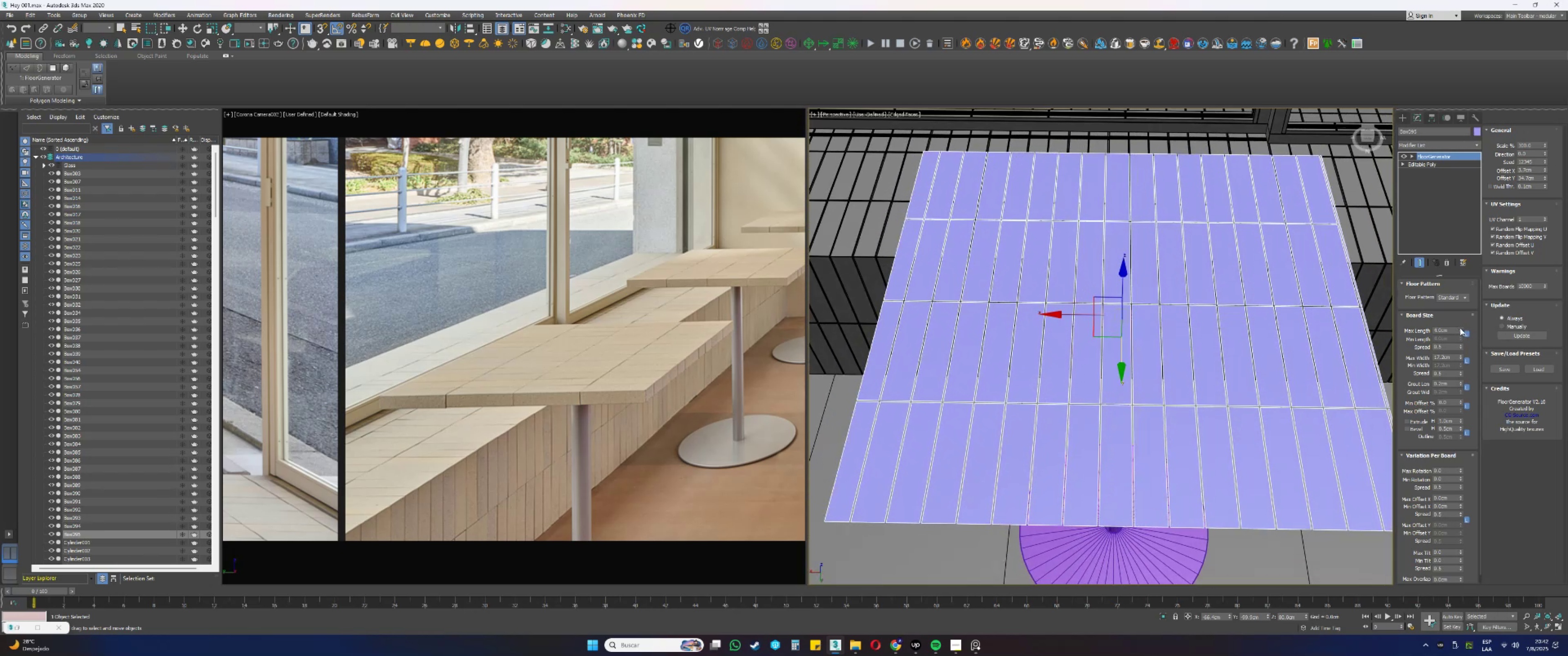 
triple_click([1460, 328])
 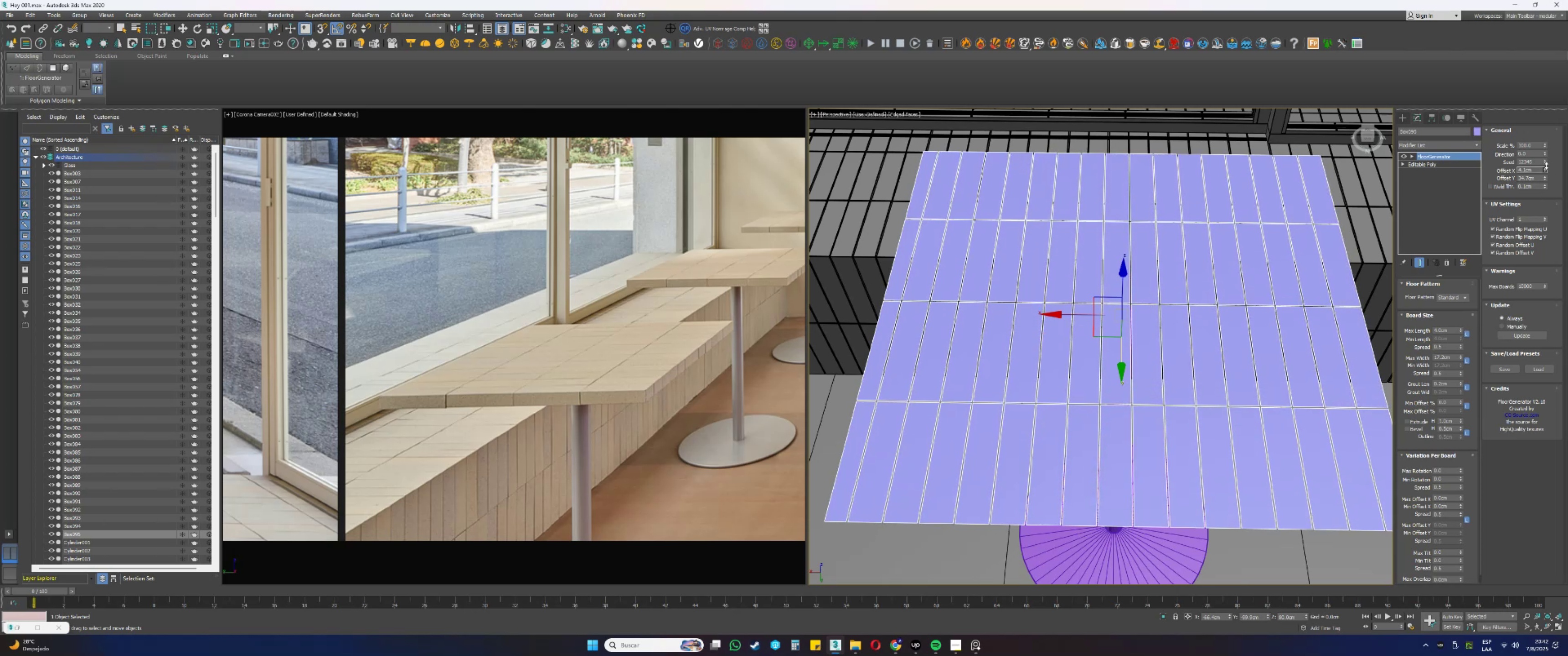 
wait(8.33)
 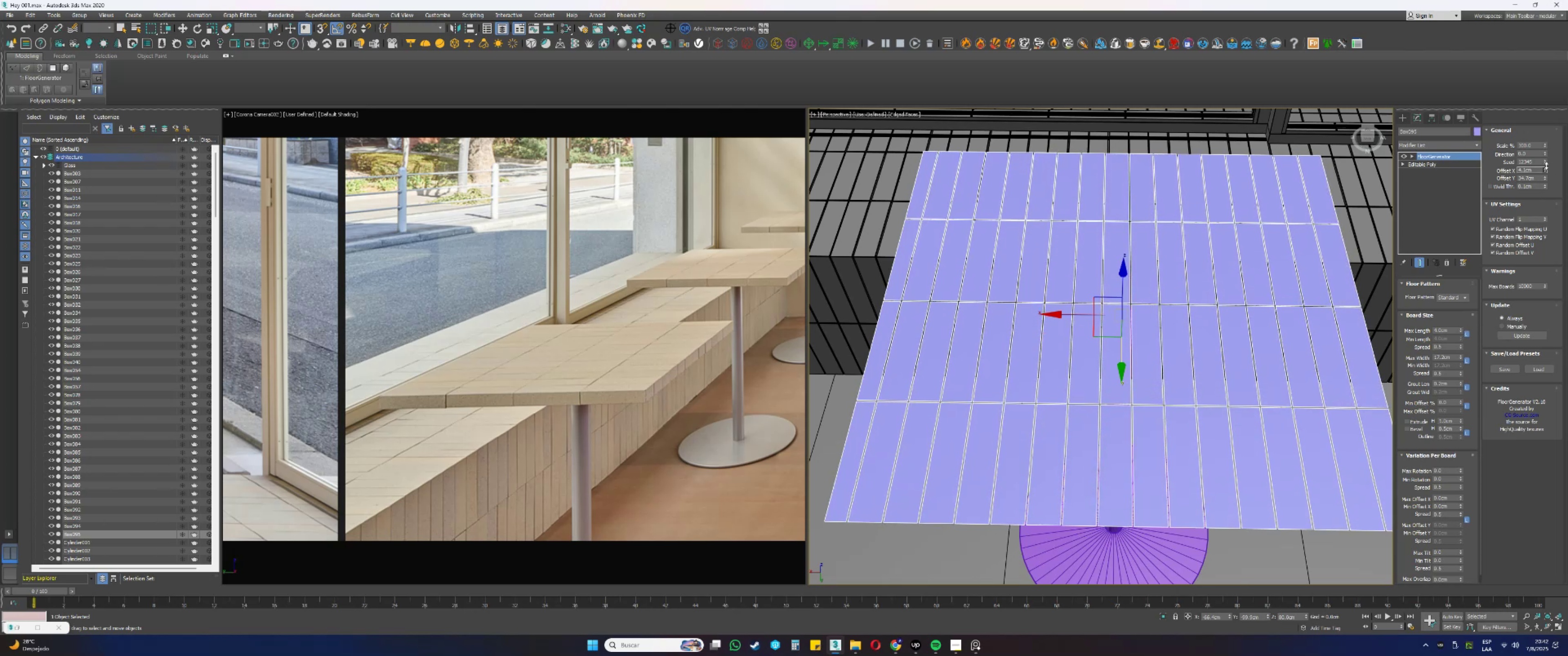 
key(Control+ControlLeft)
 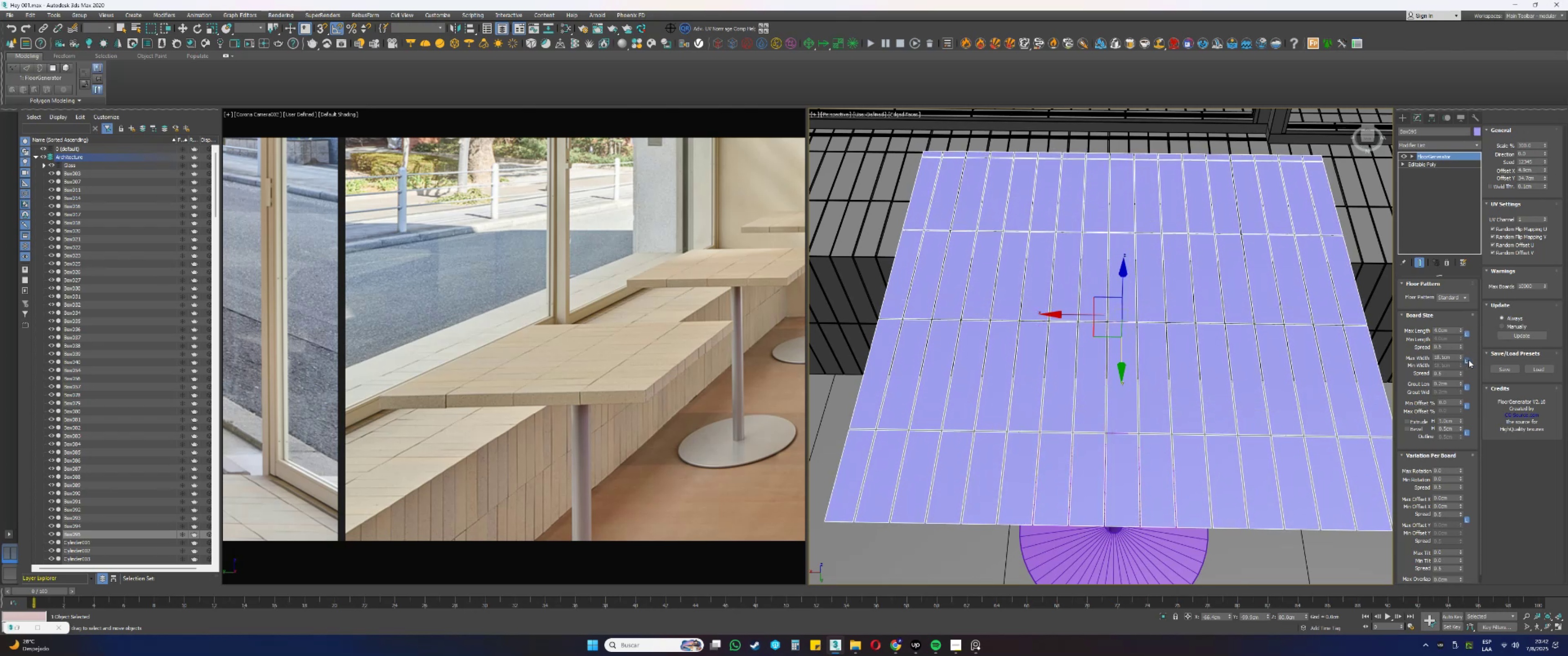 
key(Control+Z)
 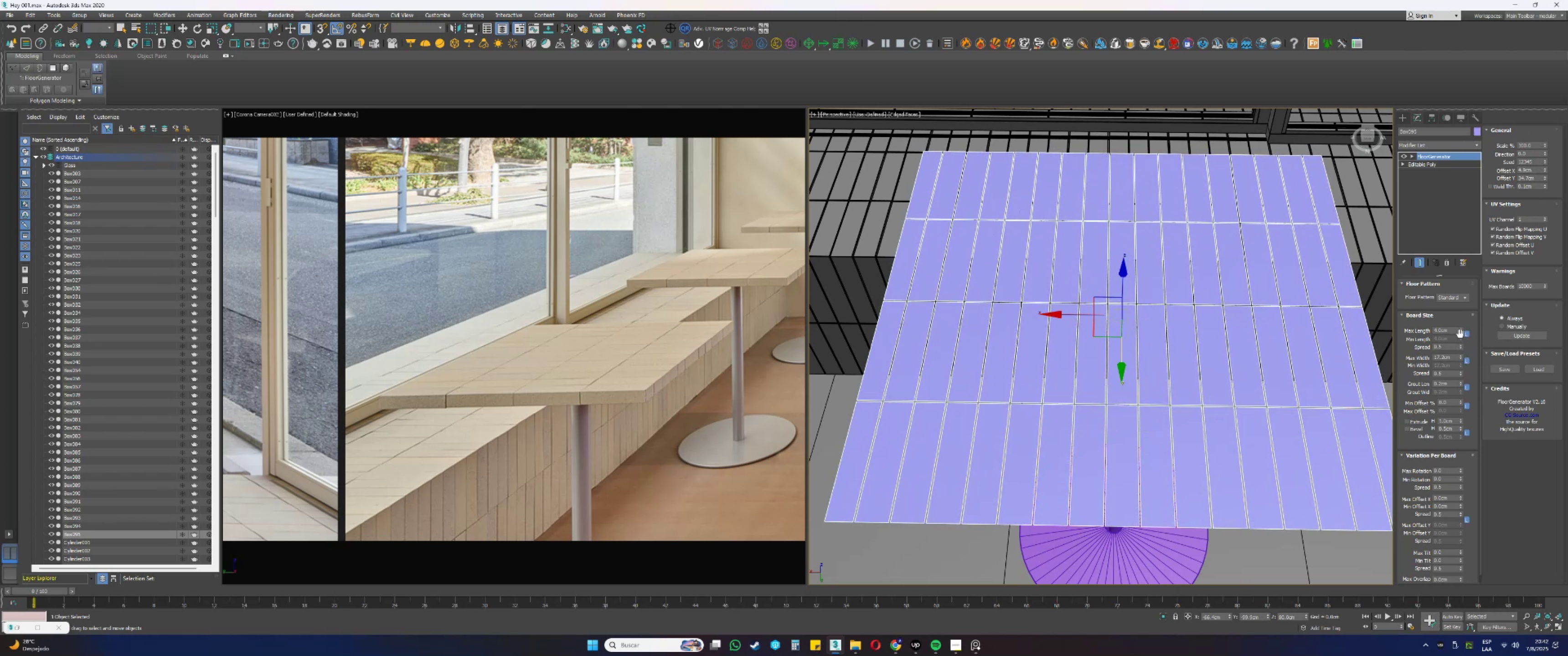 
left_click([1462, 333])
 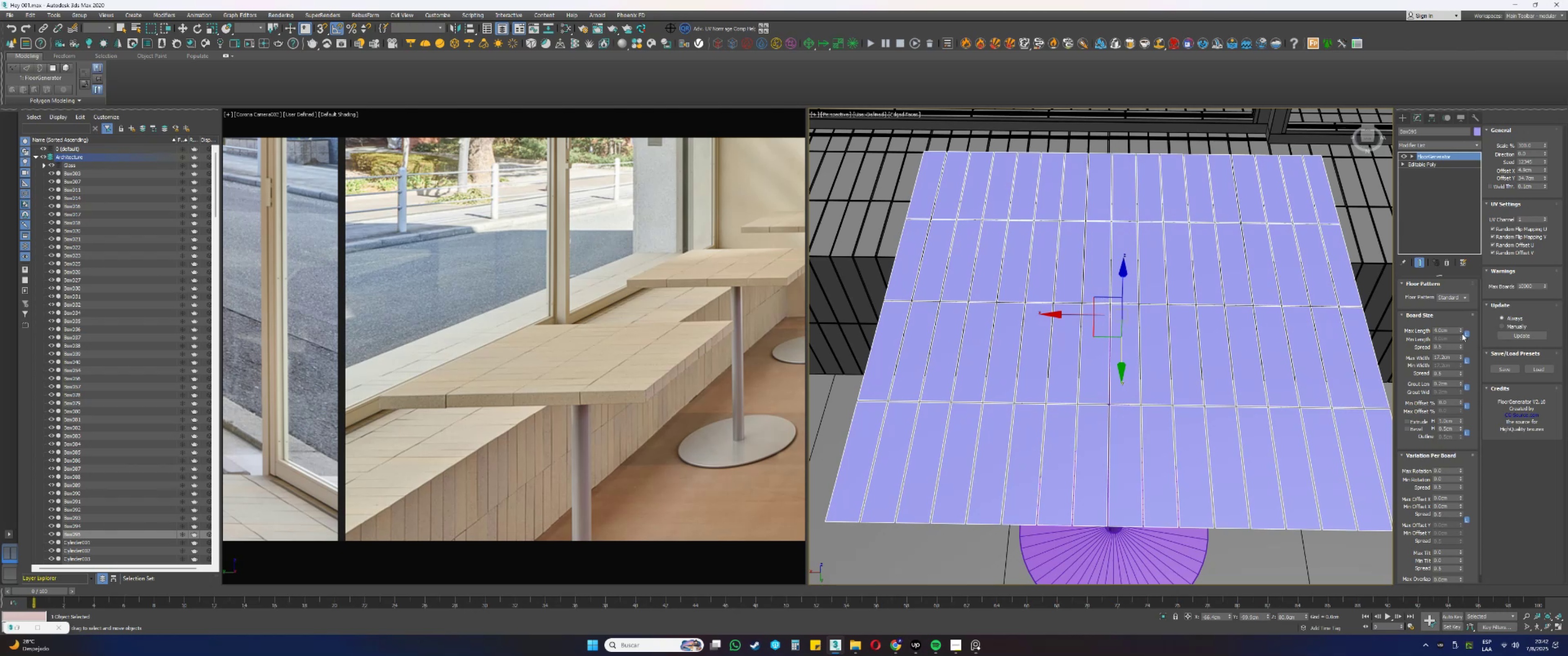 
double_click([1462, 333])
 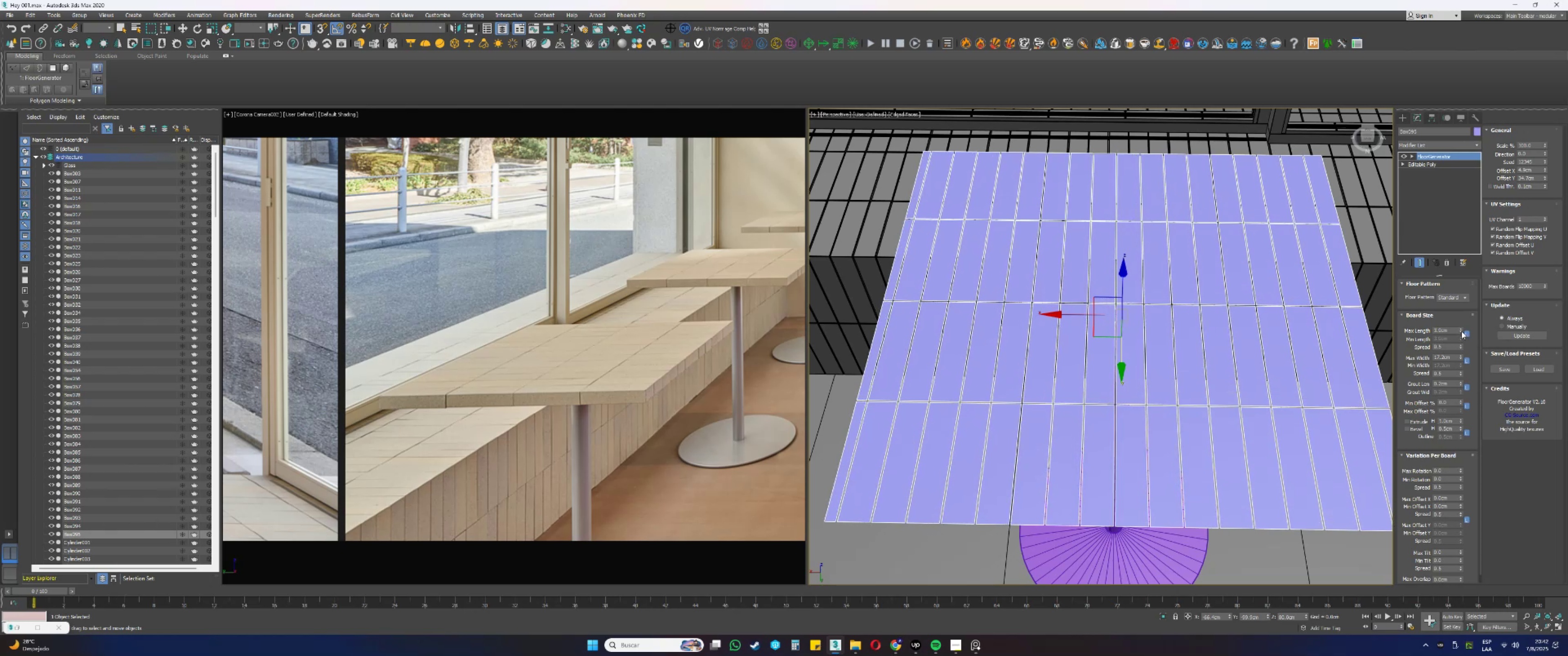 
left_click([1460, 328])
 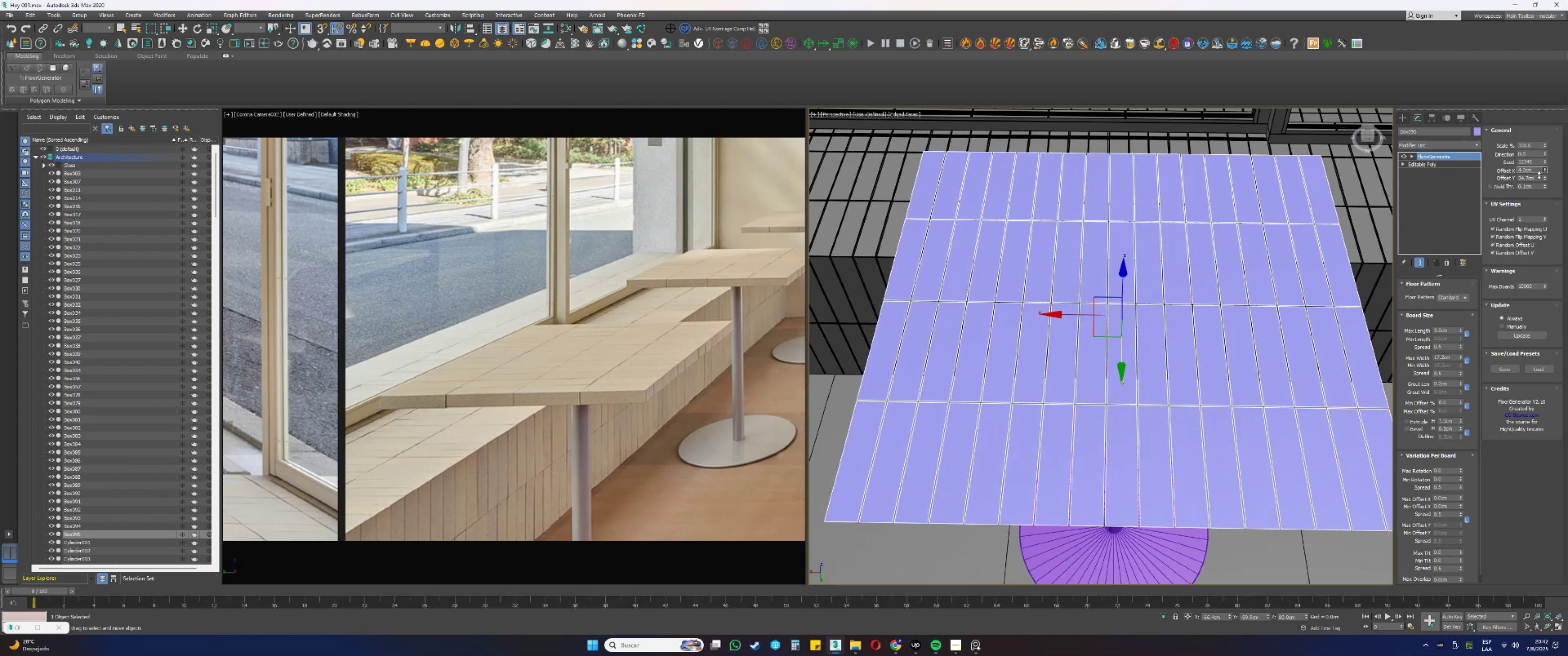 
wait(6.15)
 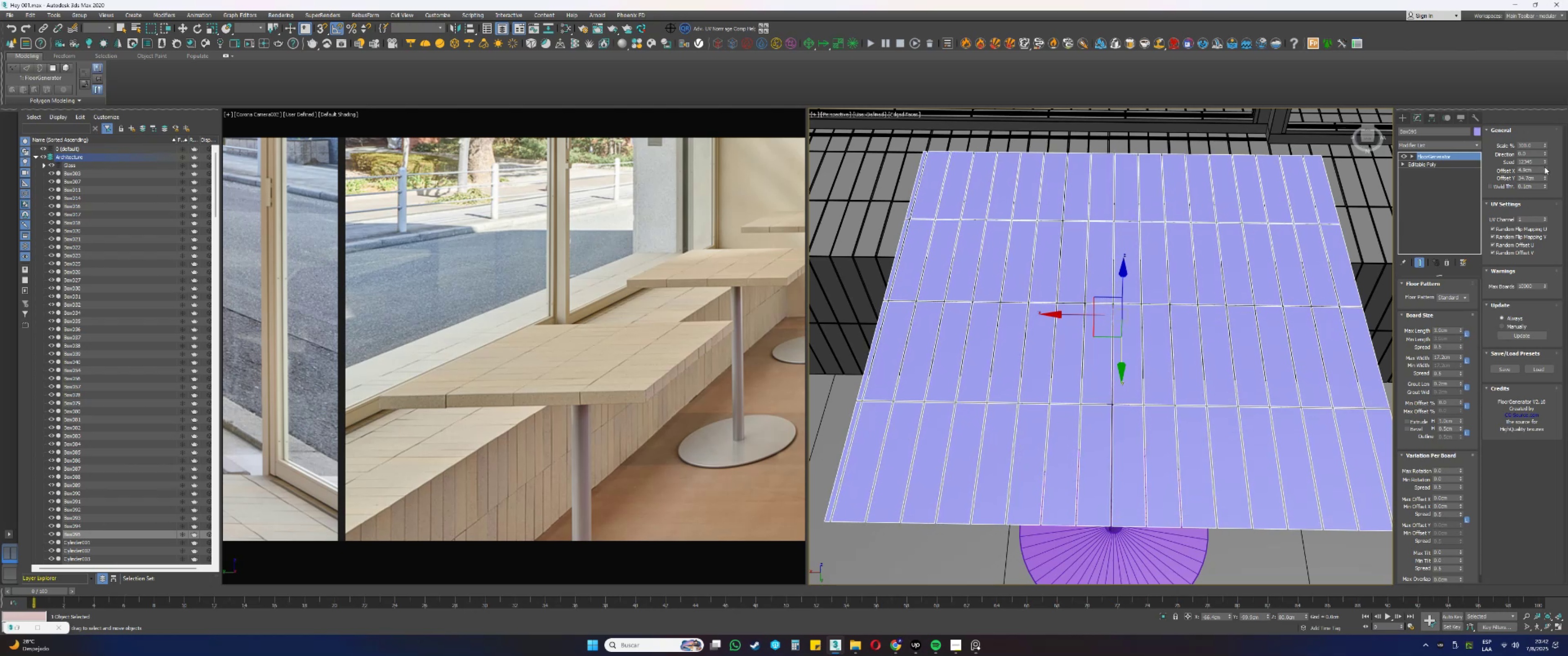 
hold_key(key=AltLeft, duration=0.74)
 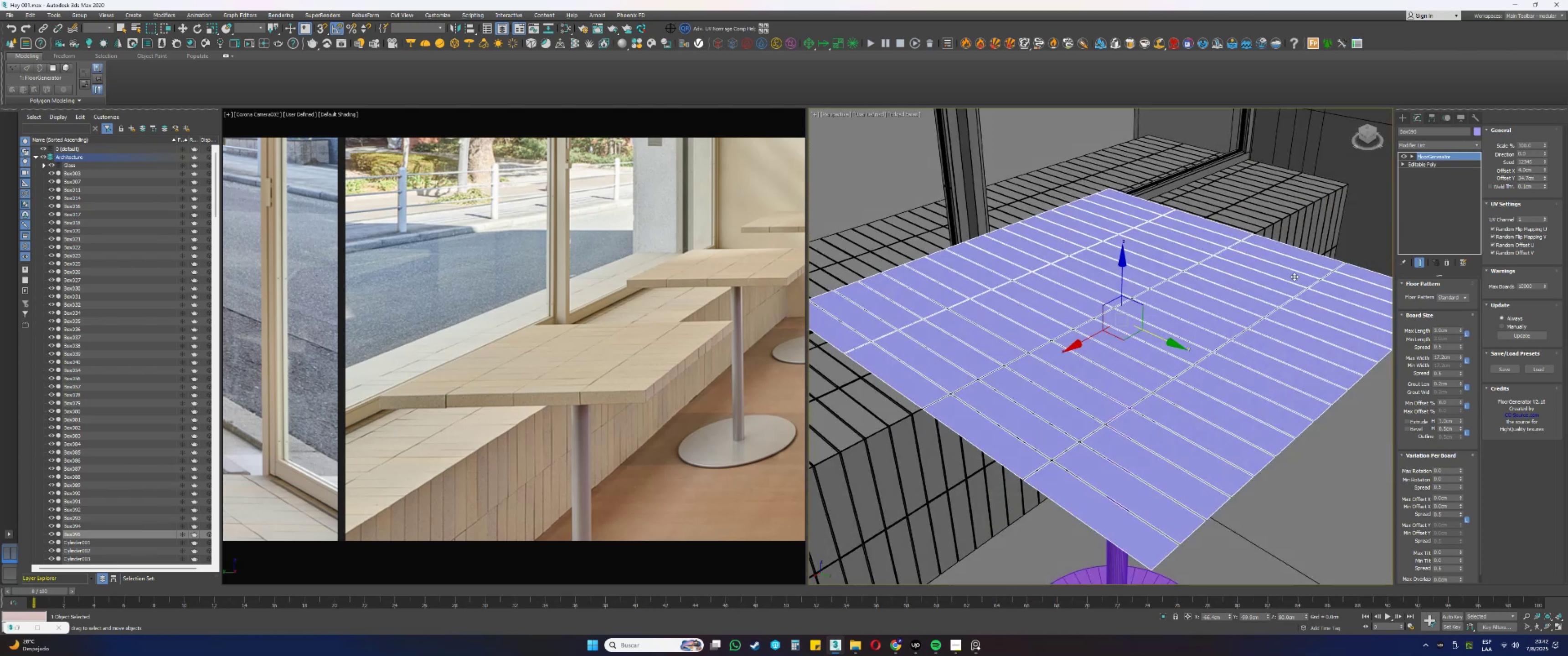 
hold_key(key=AltLeft, duration=1.54)
 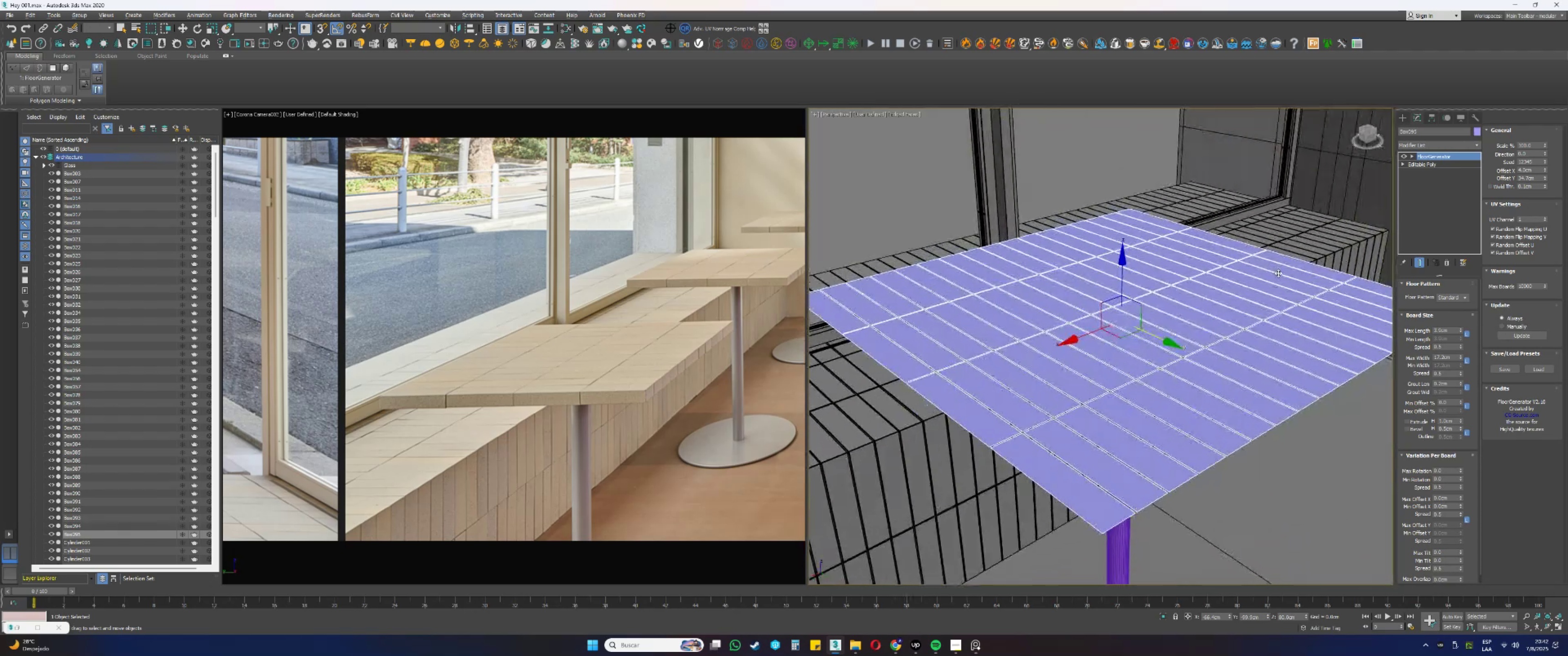 
hold_key(key=AltLeft, duration=0.59)
 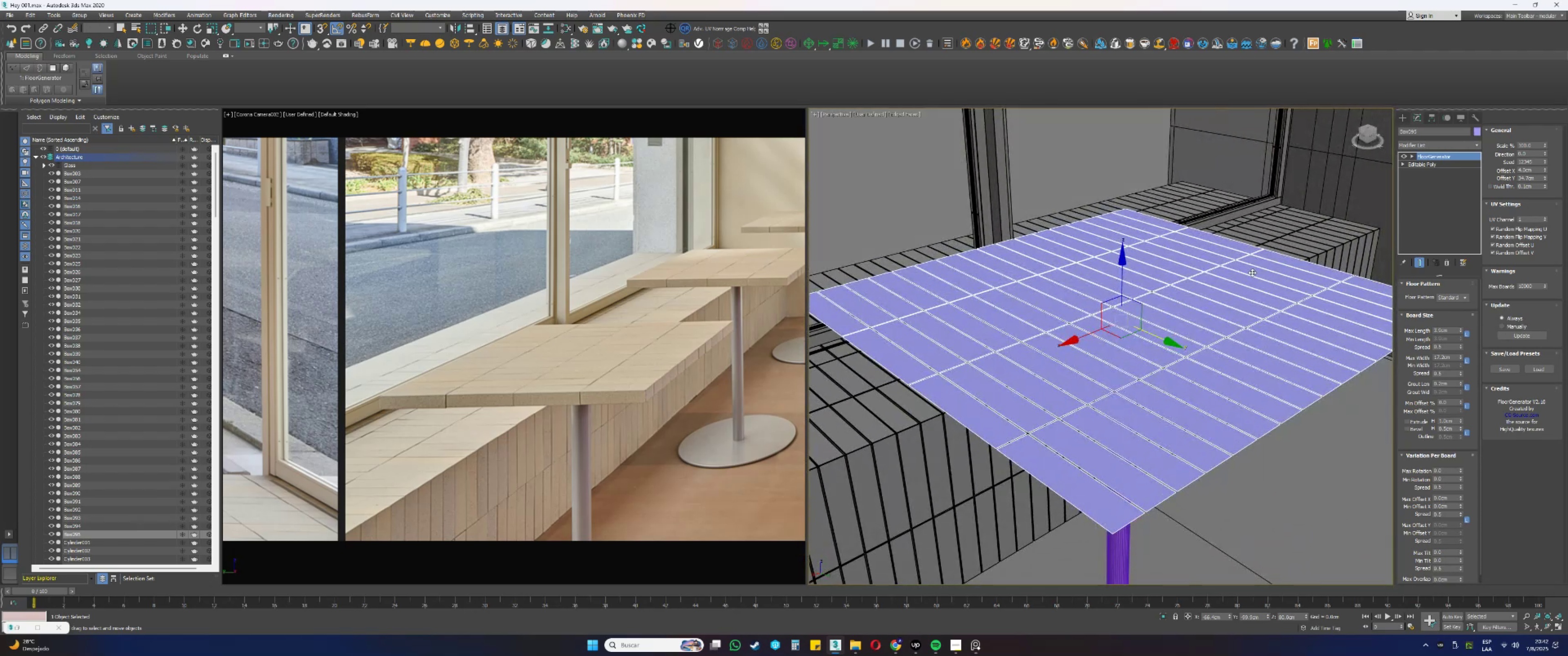 
hold_key(key=AltLeft, duration=0.66)
 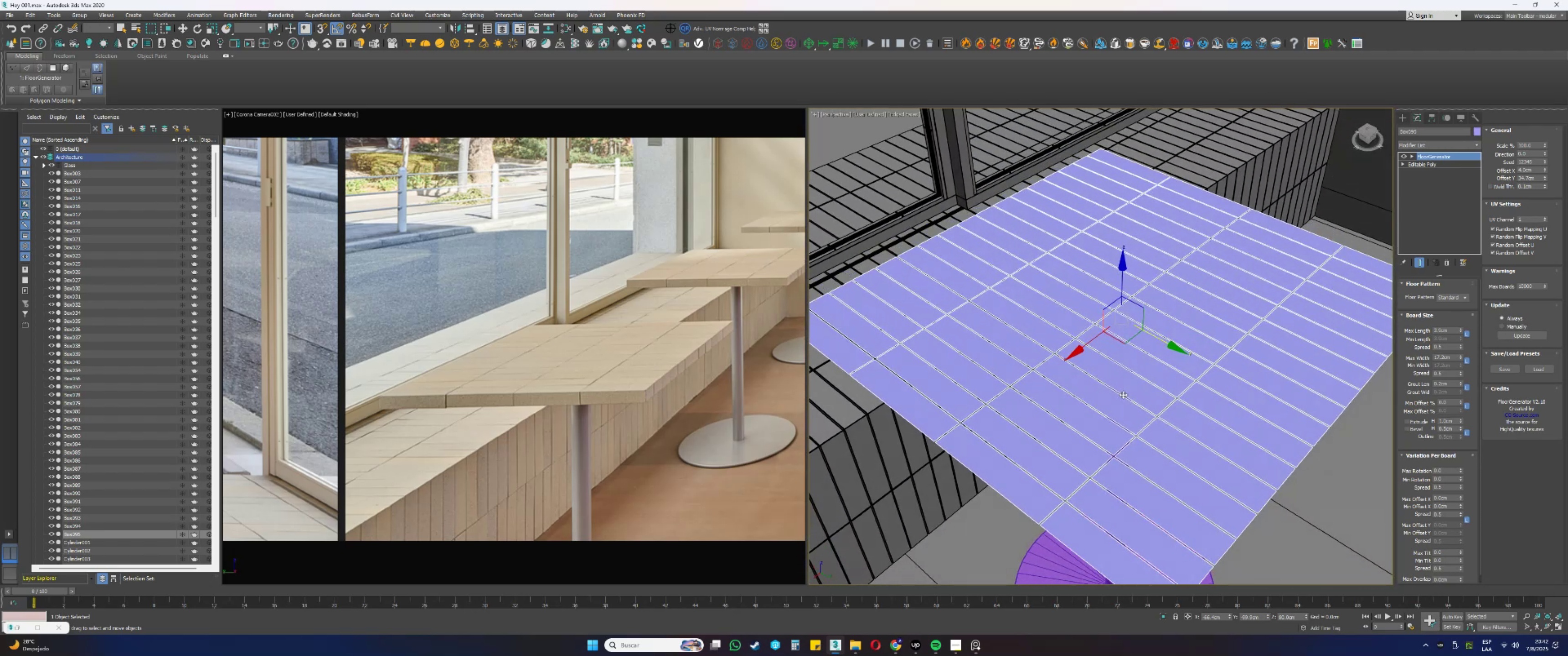 
scroll: coordinate [1091, 482], scroll_direction: up, amount: 2.0
 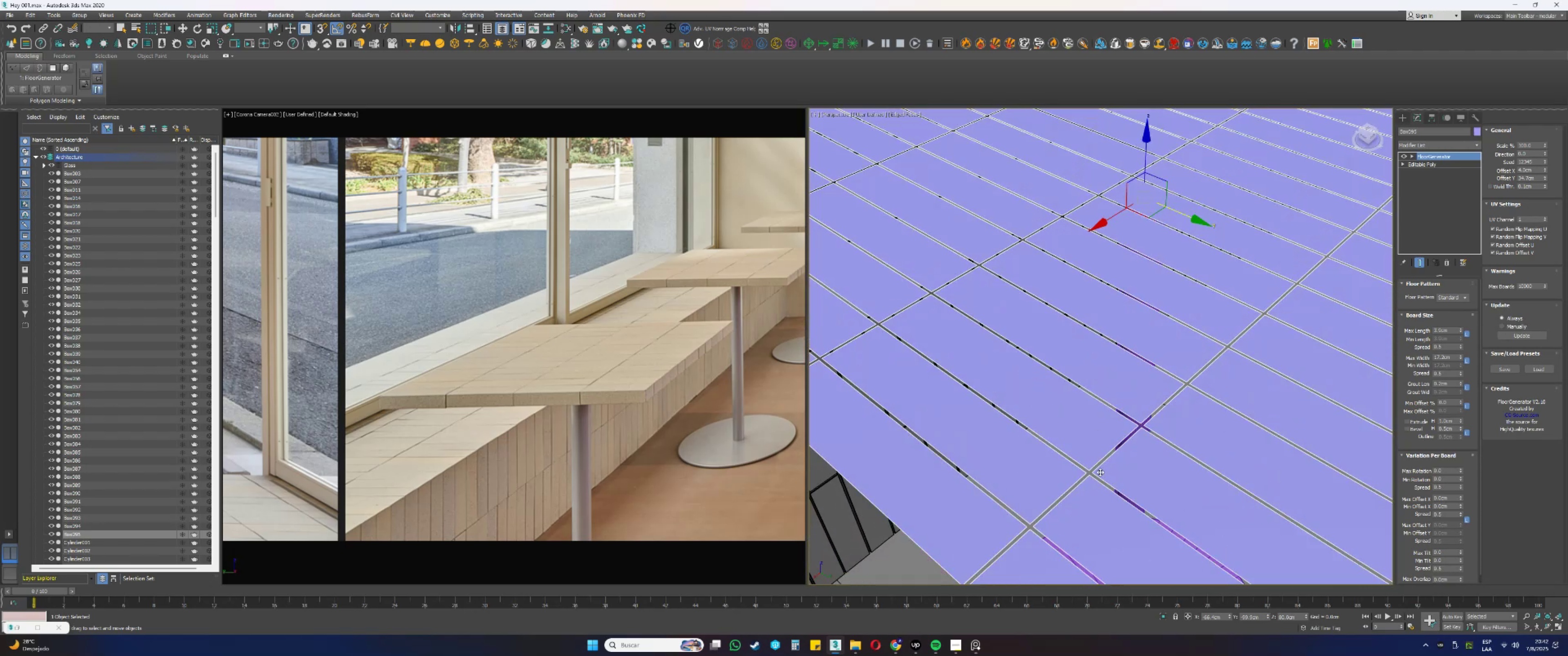 
wait(8.77)
 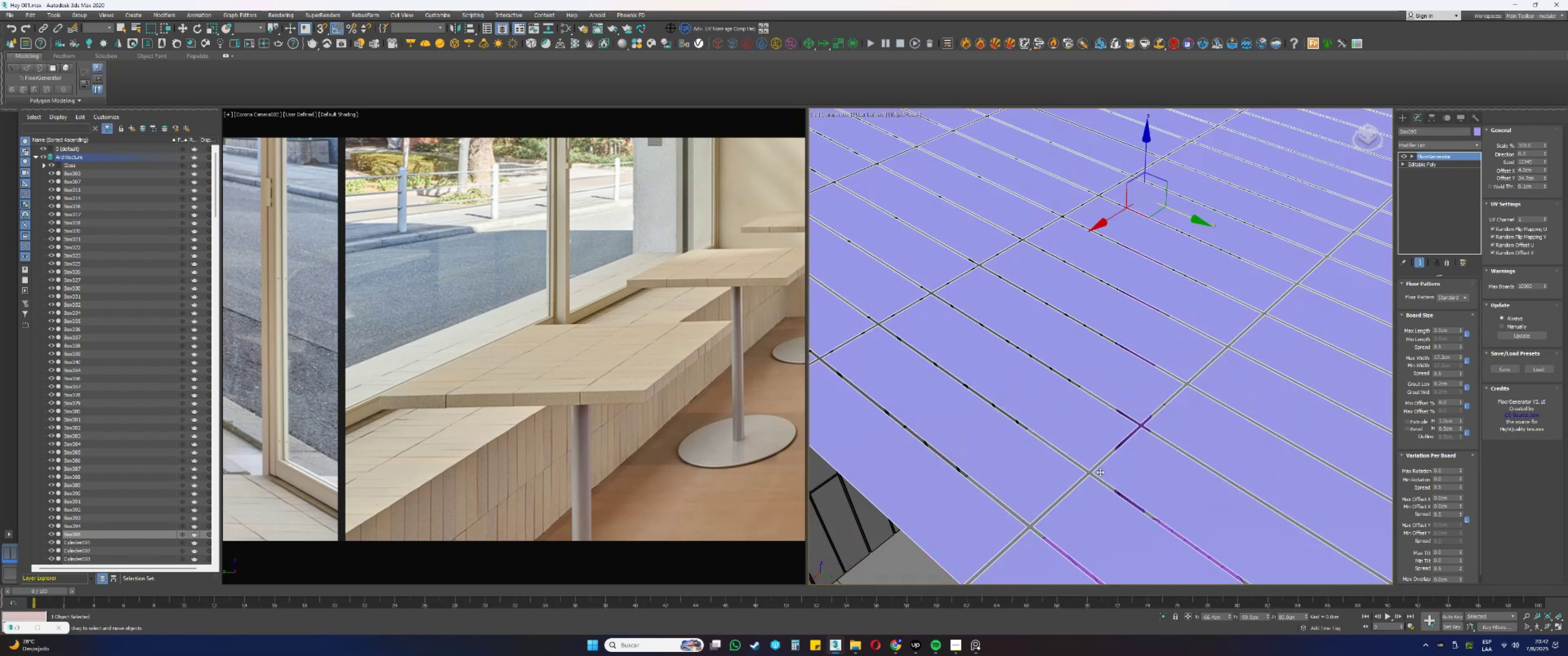 
double_click([1452, 385])
 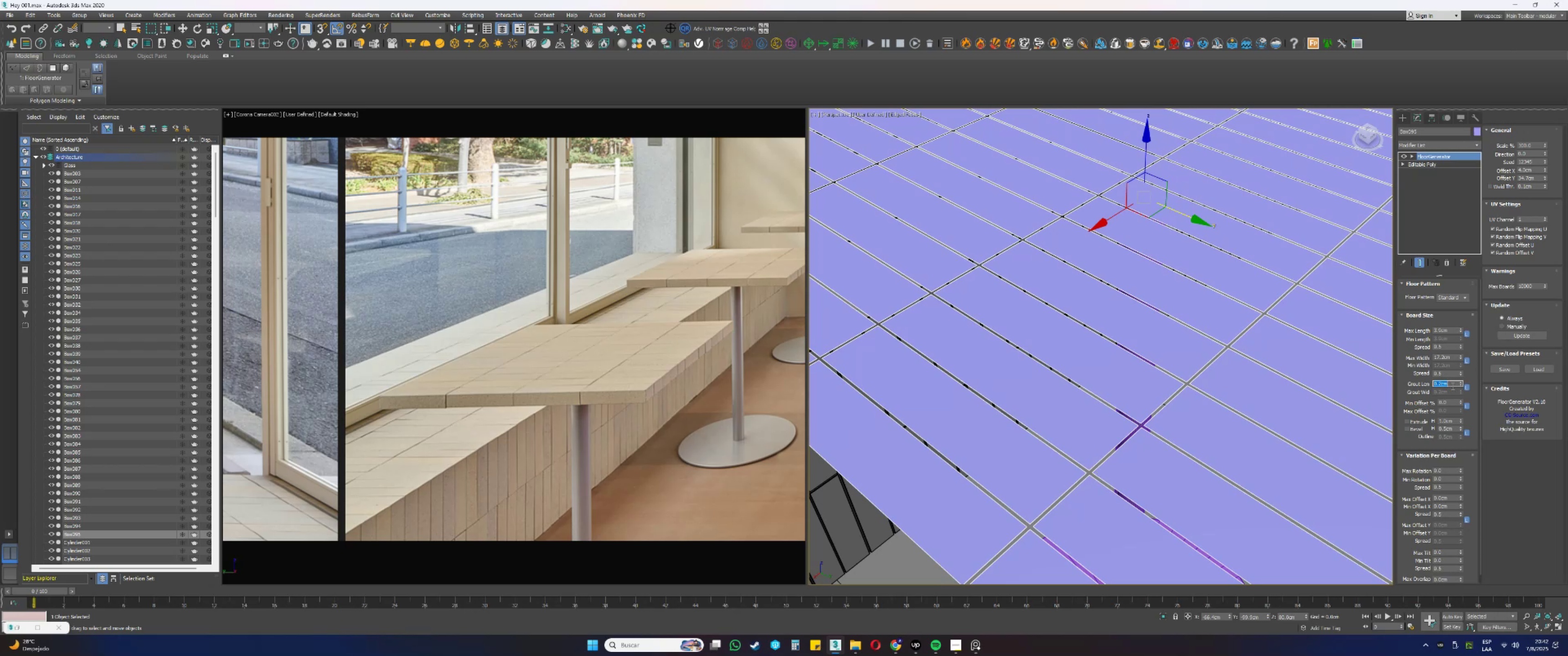 
key(NumpadDecimal)
 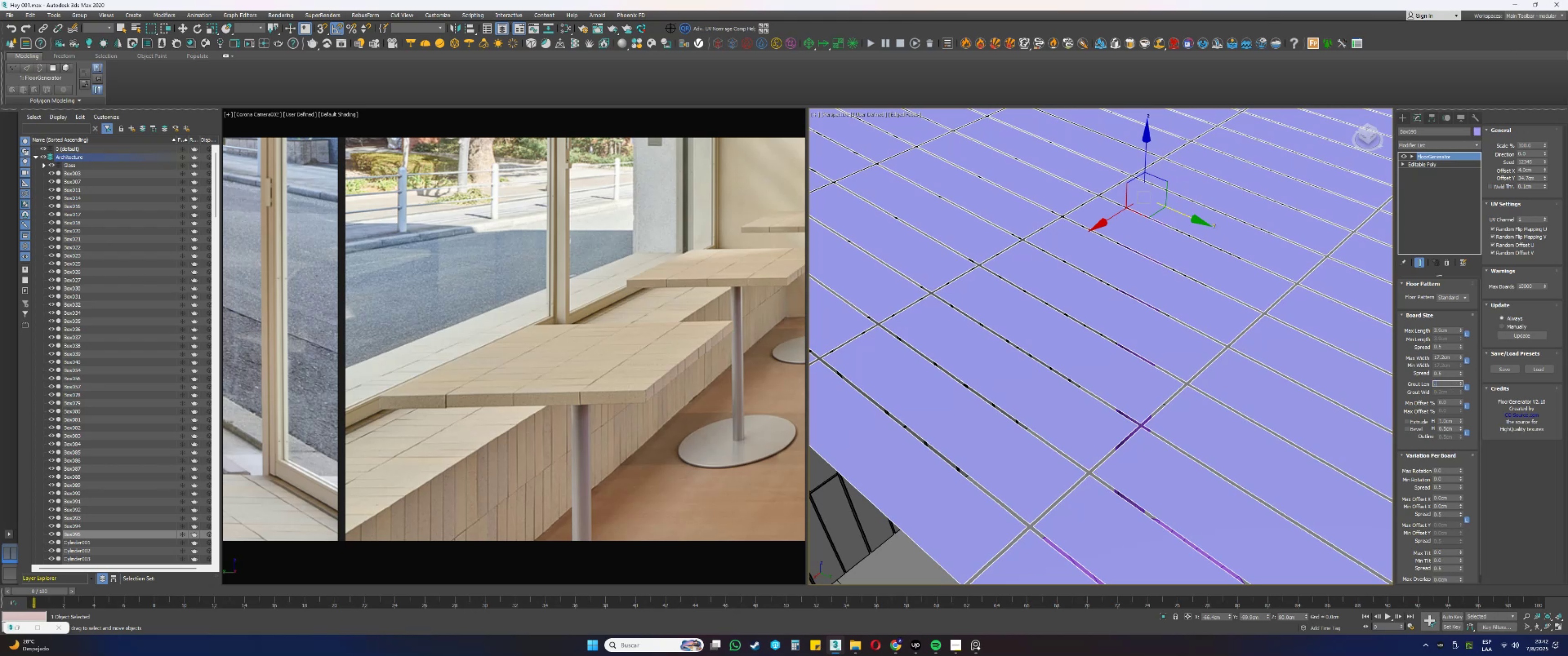 
key(Numpad1)
 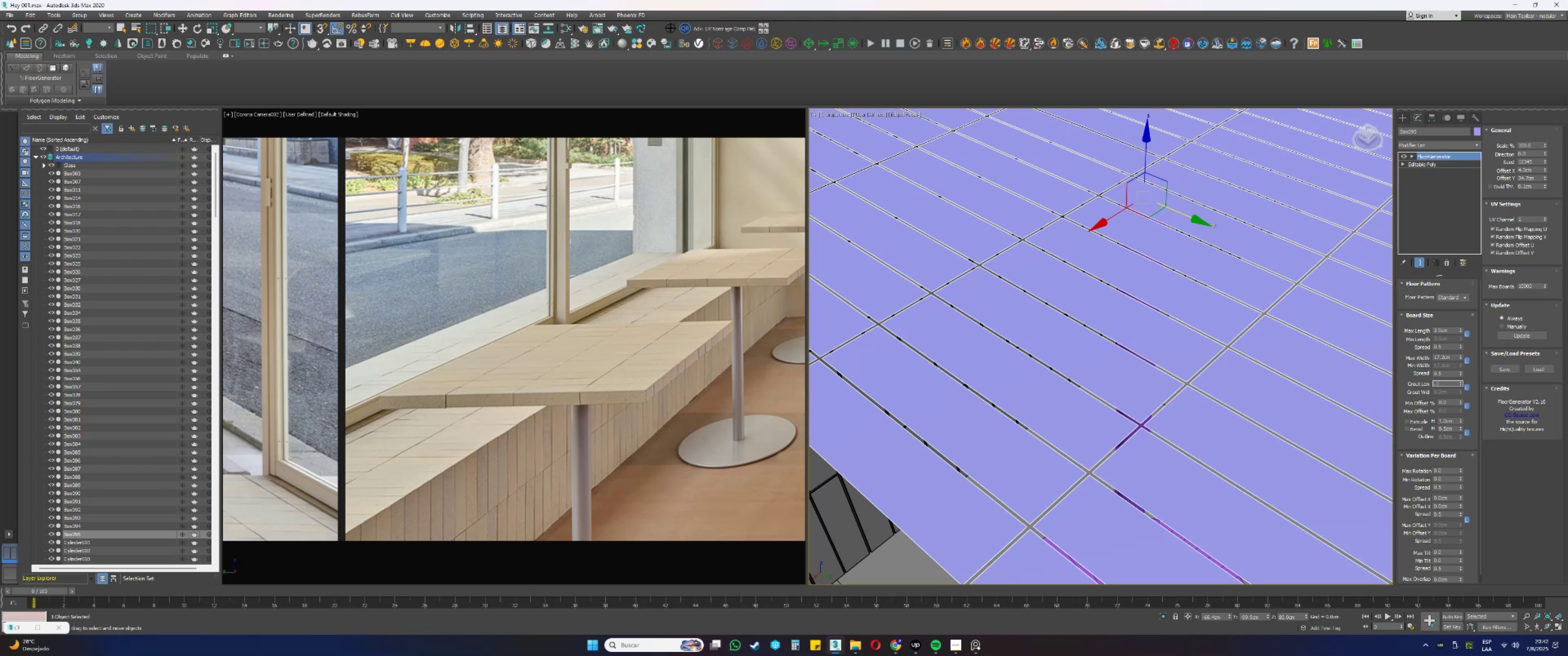 
key(NumpadEnter)
 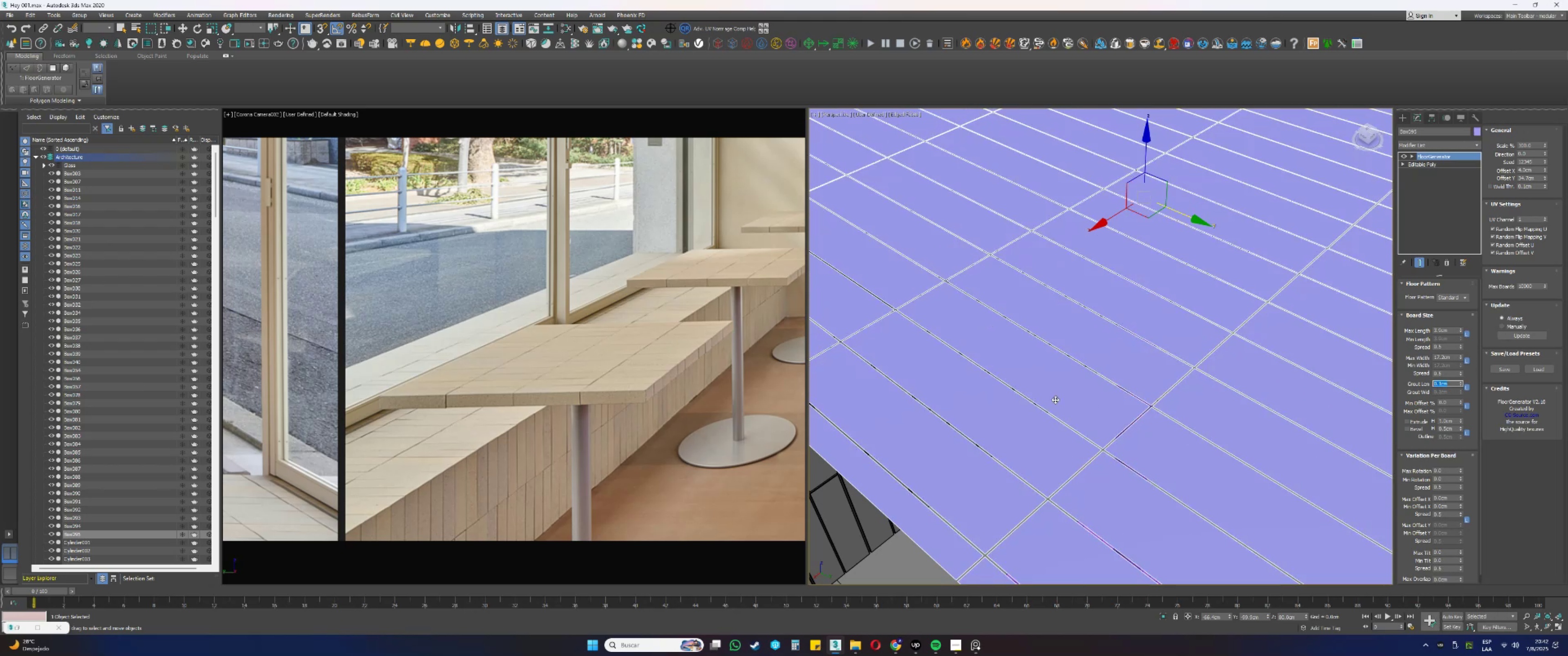 
scroll: coordinate [1043, 307], scroll_direction: down, amount: 2.0
 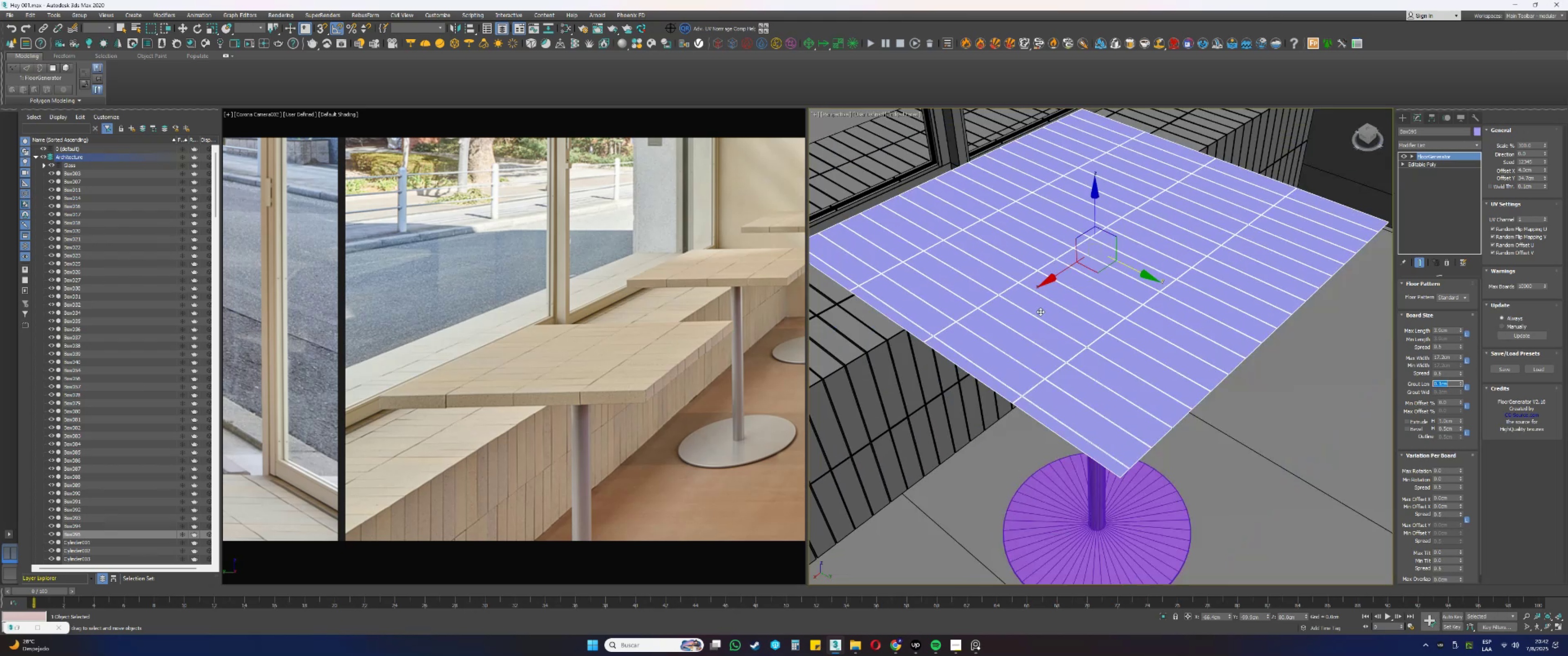 
hold_key(key=AltLeft, duration=0.9)
 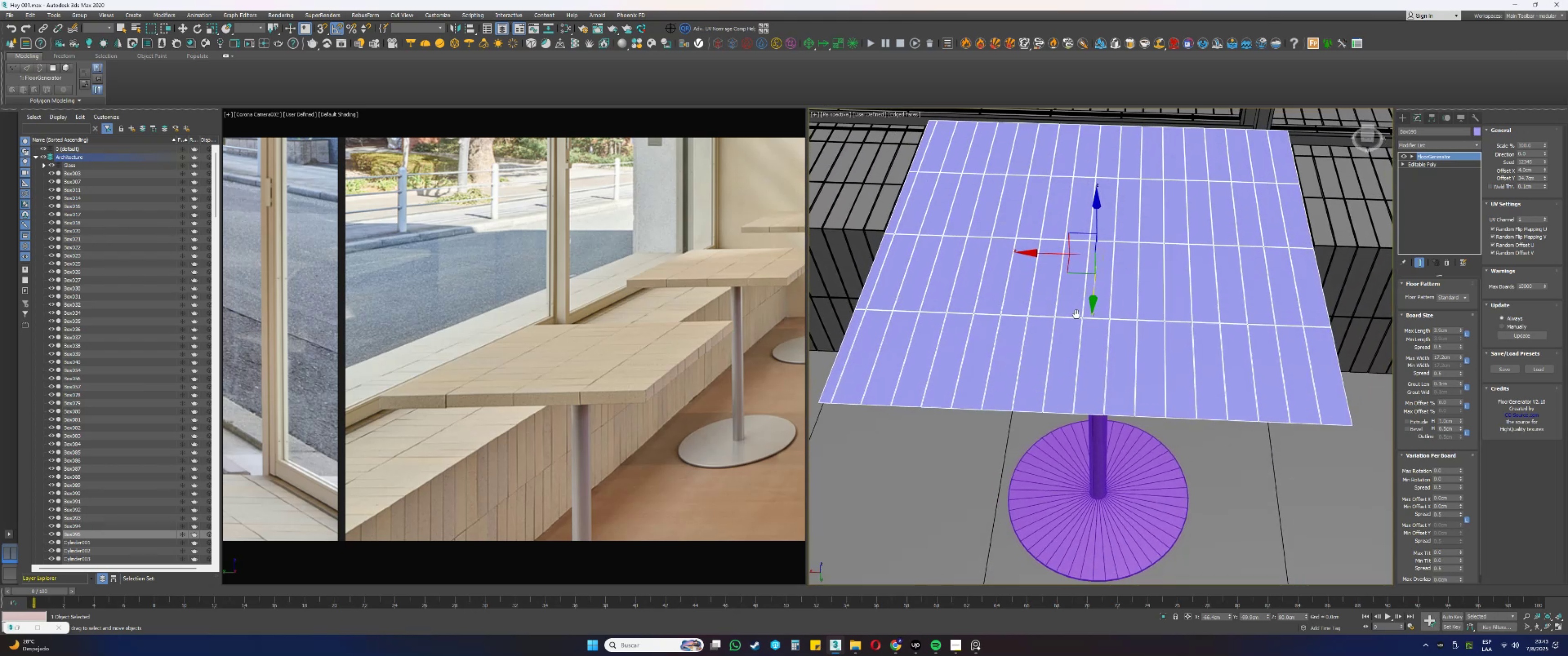 
key(Alt+AltLeft)
 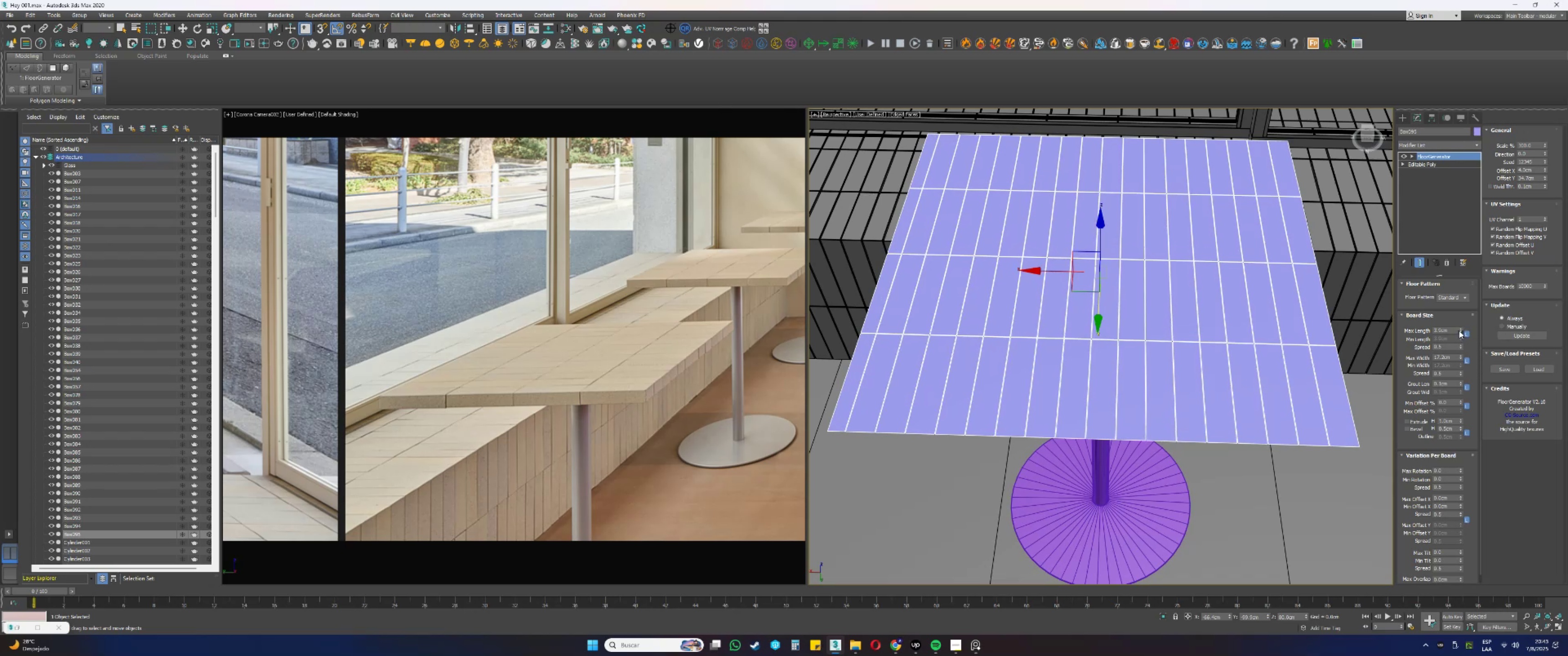 
key(Control+ControlLeft)
 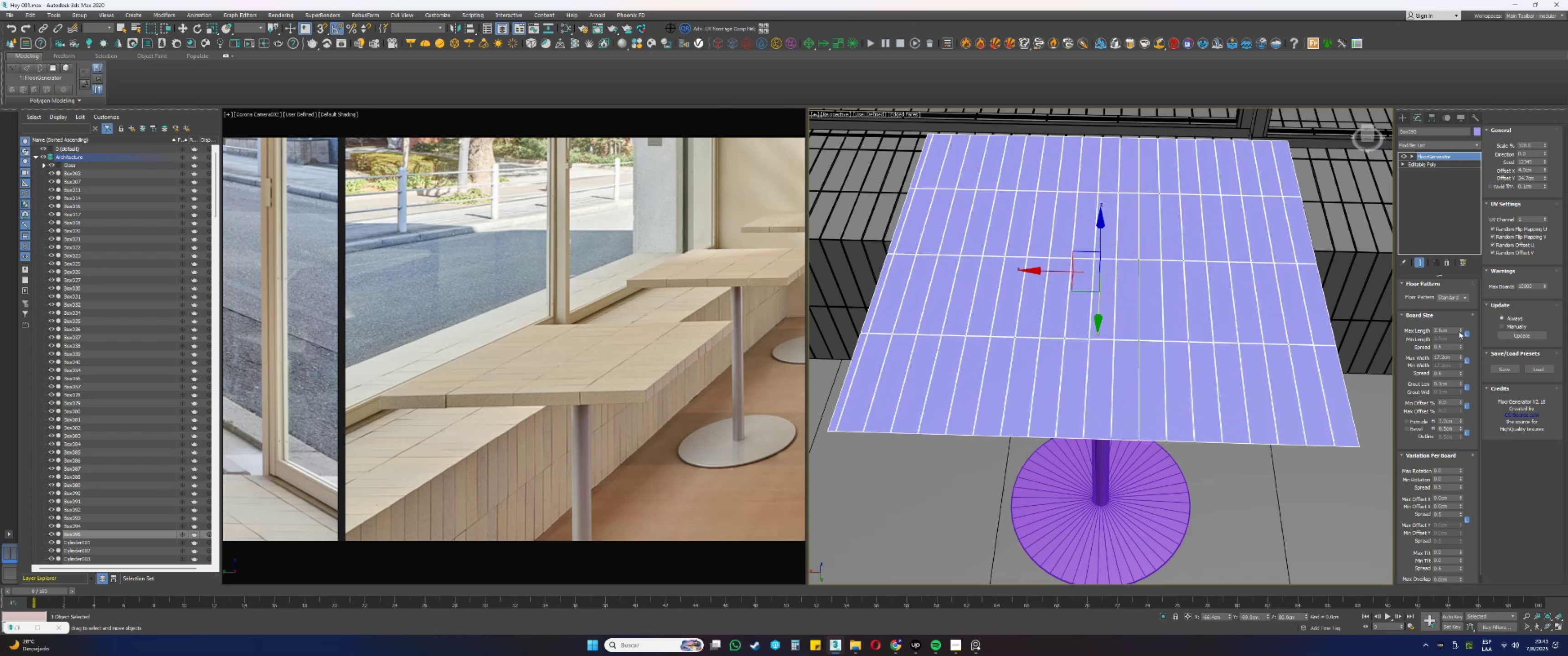 
key(Control+Z)
 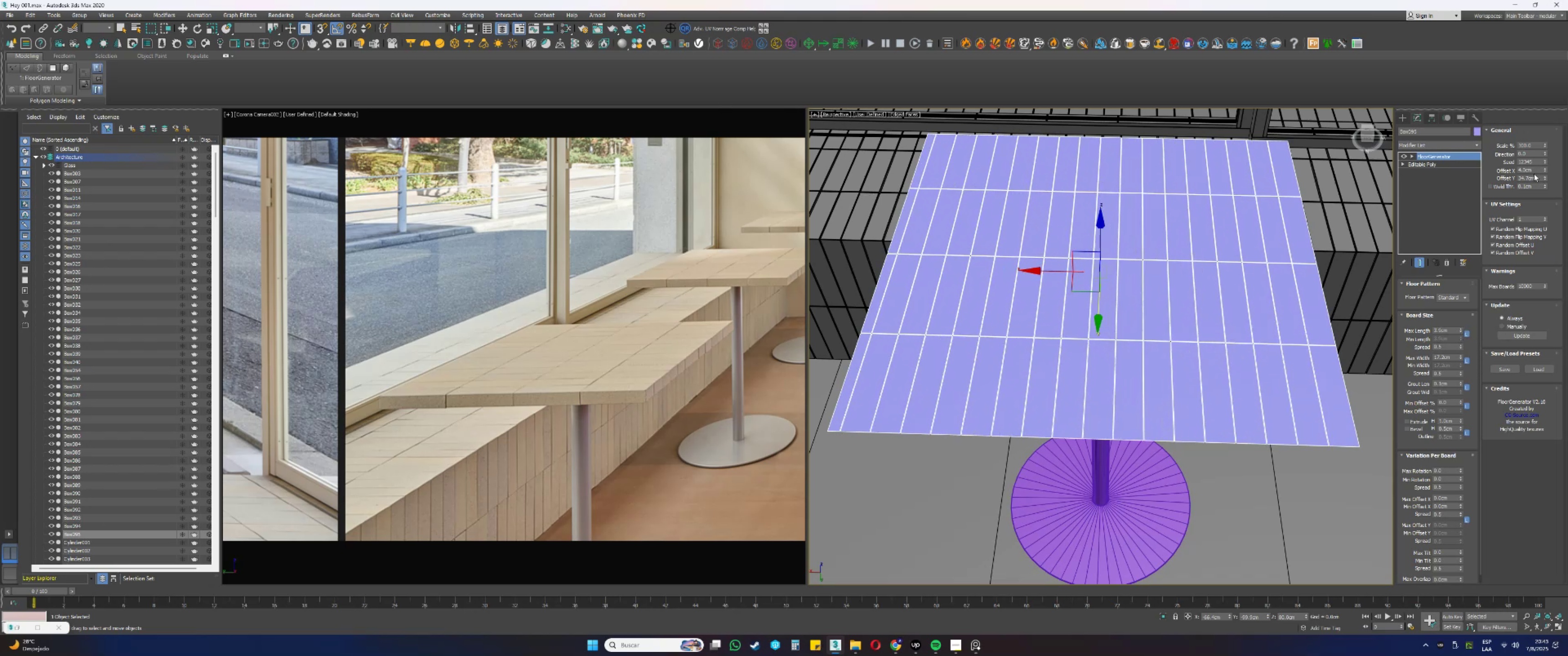 
double_click([1545, 169])
 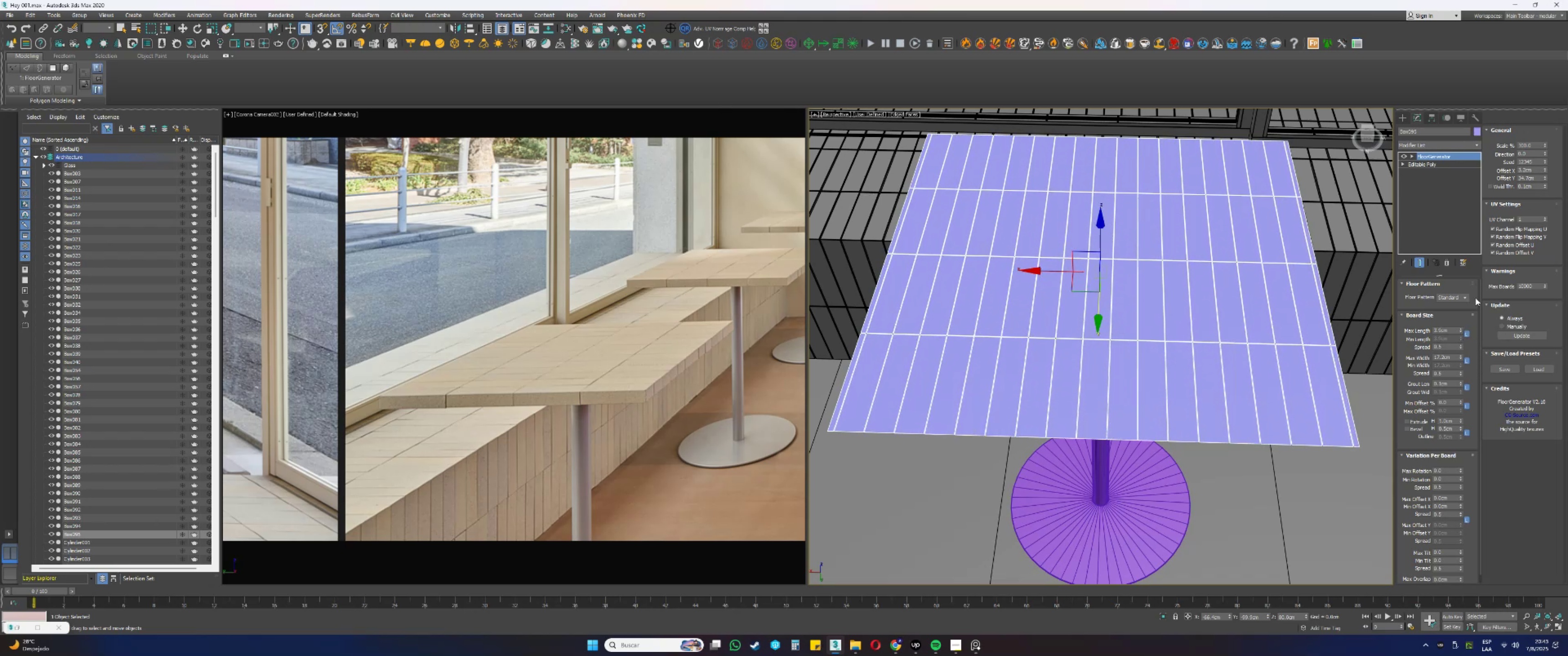 
wait(5.02)
 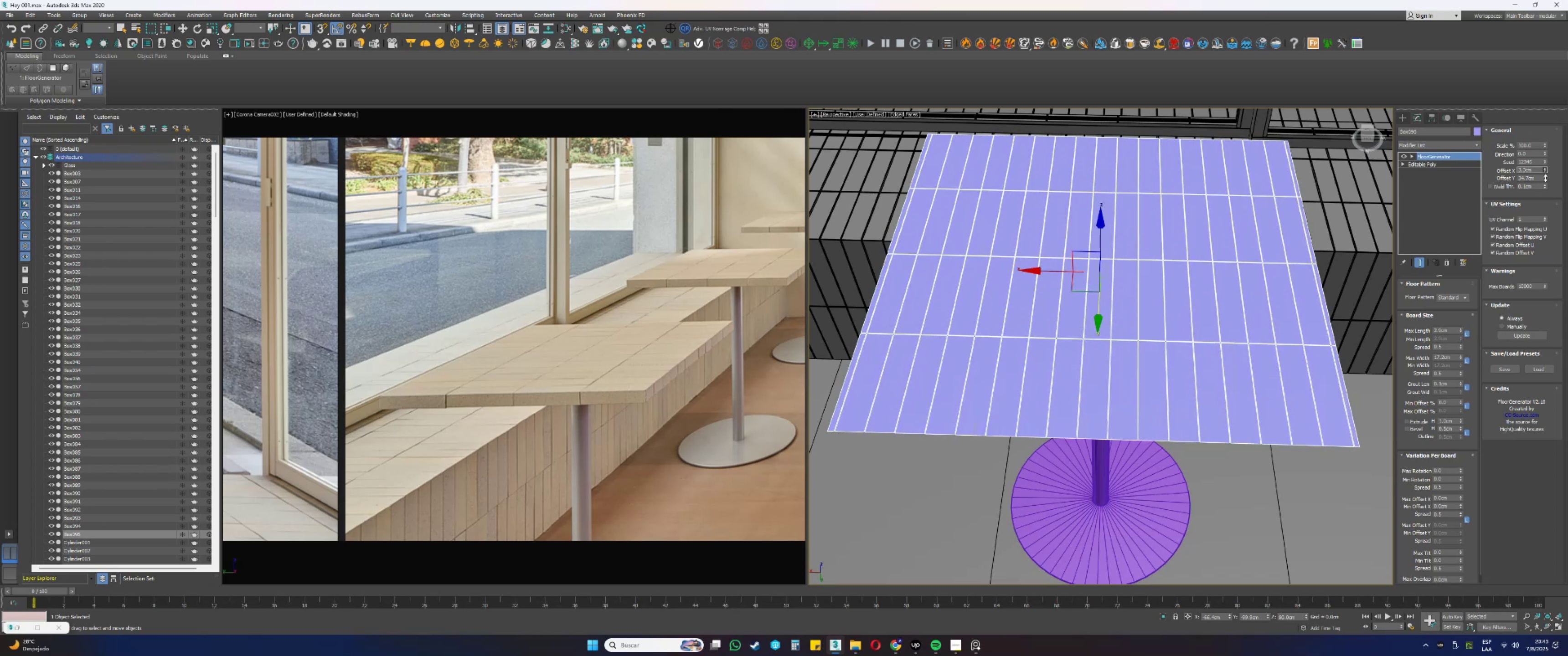 
left_click([1463, 328])
 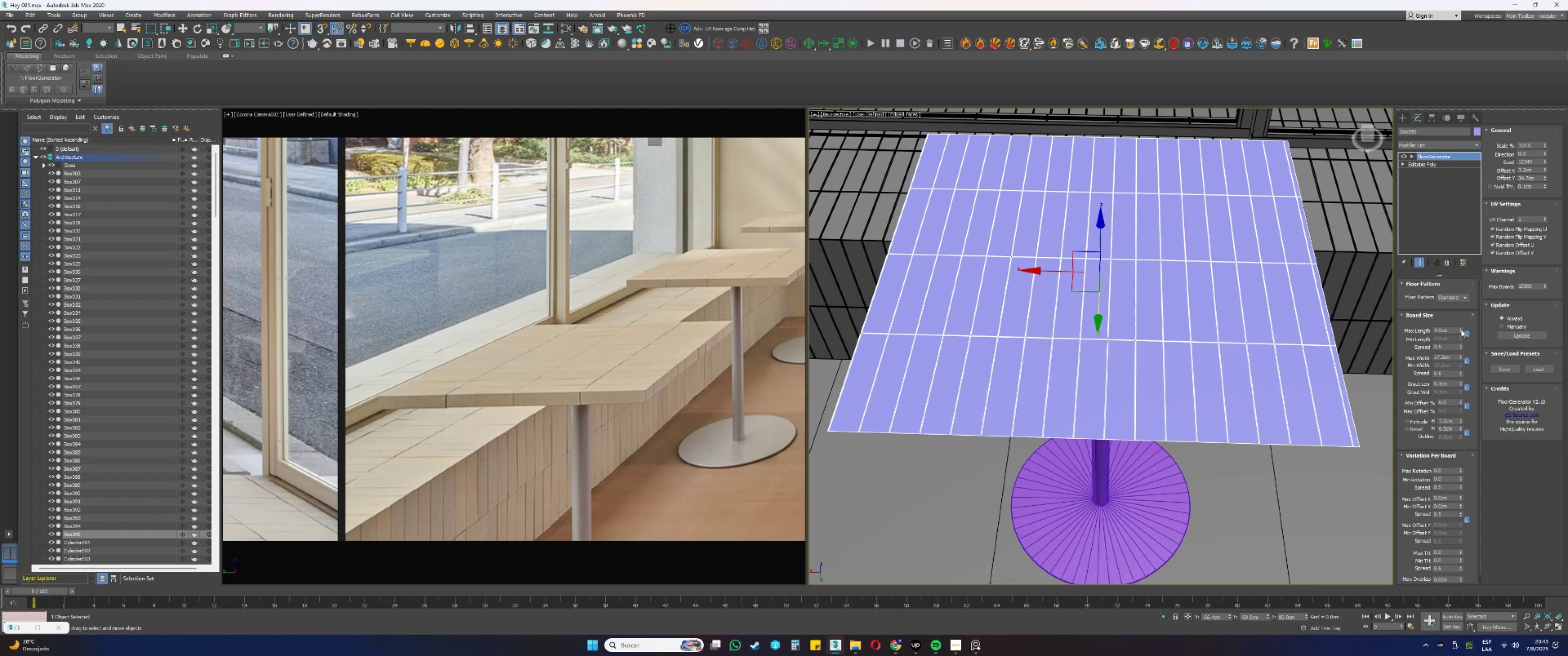 
double_click([1460, 329])
 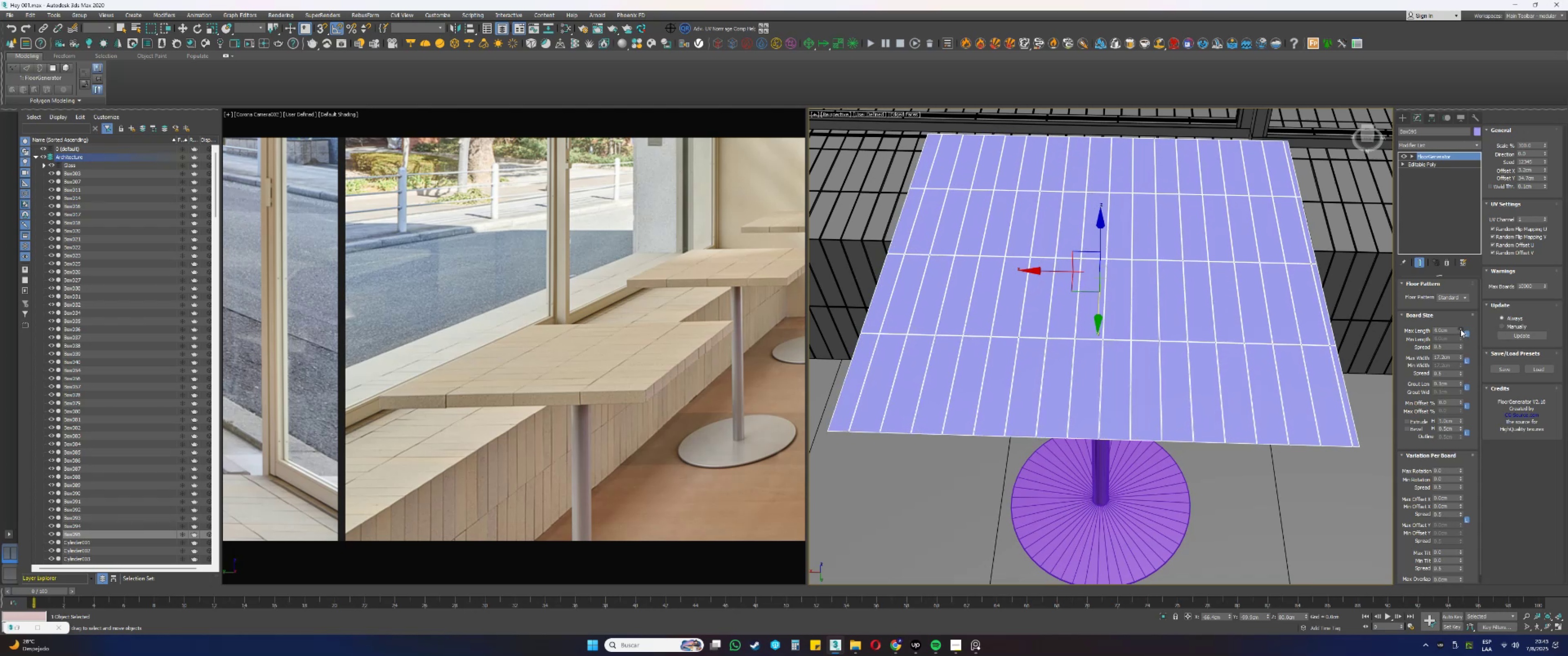 
triple_click([1460, 329])
 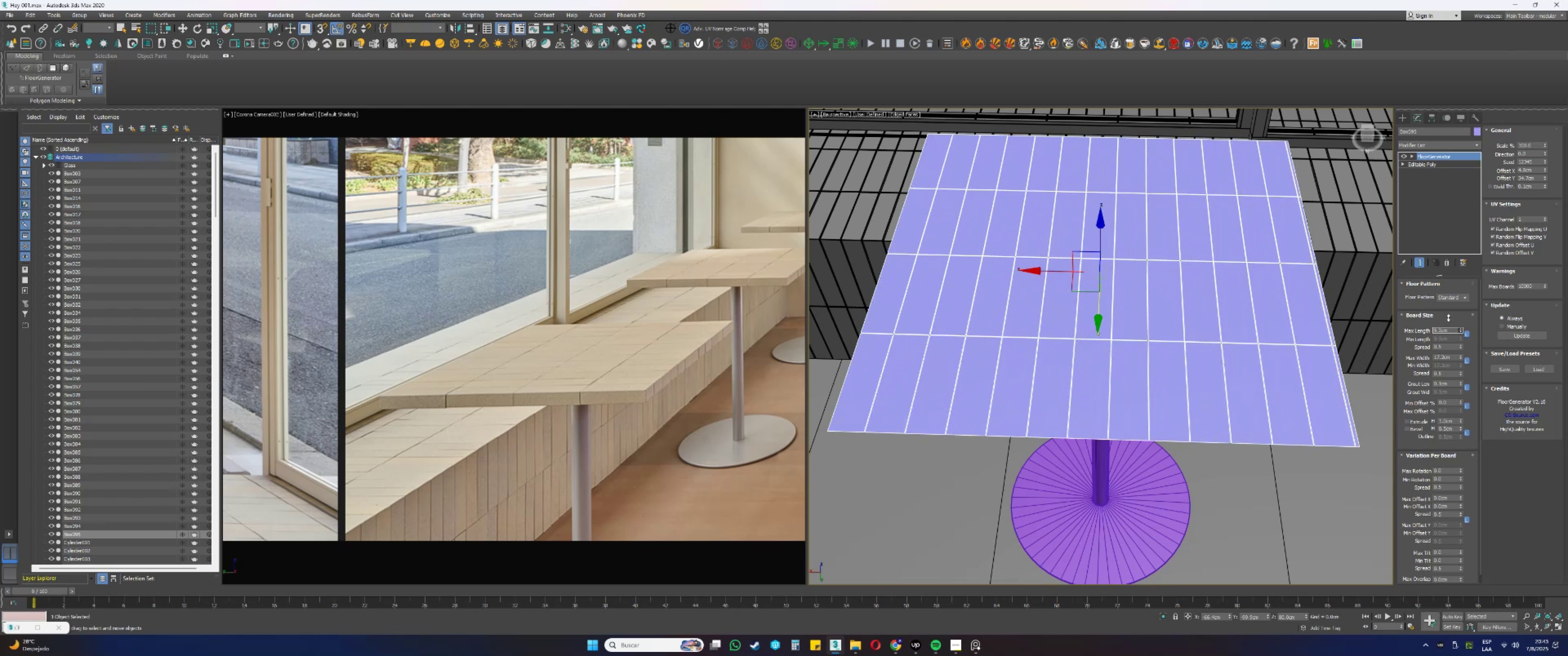 
wait(28.66)
 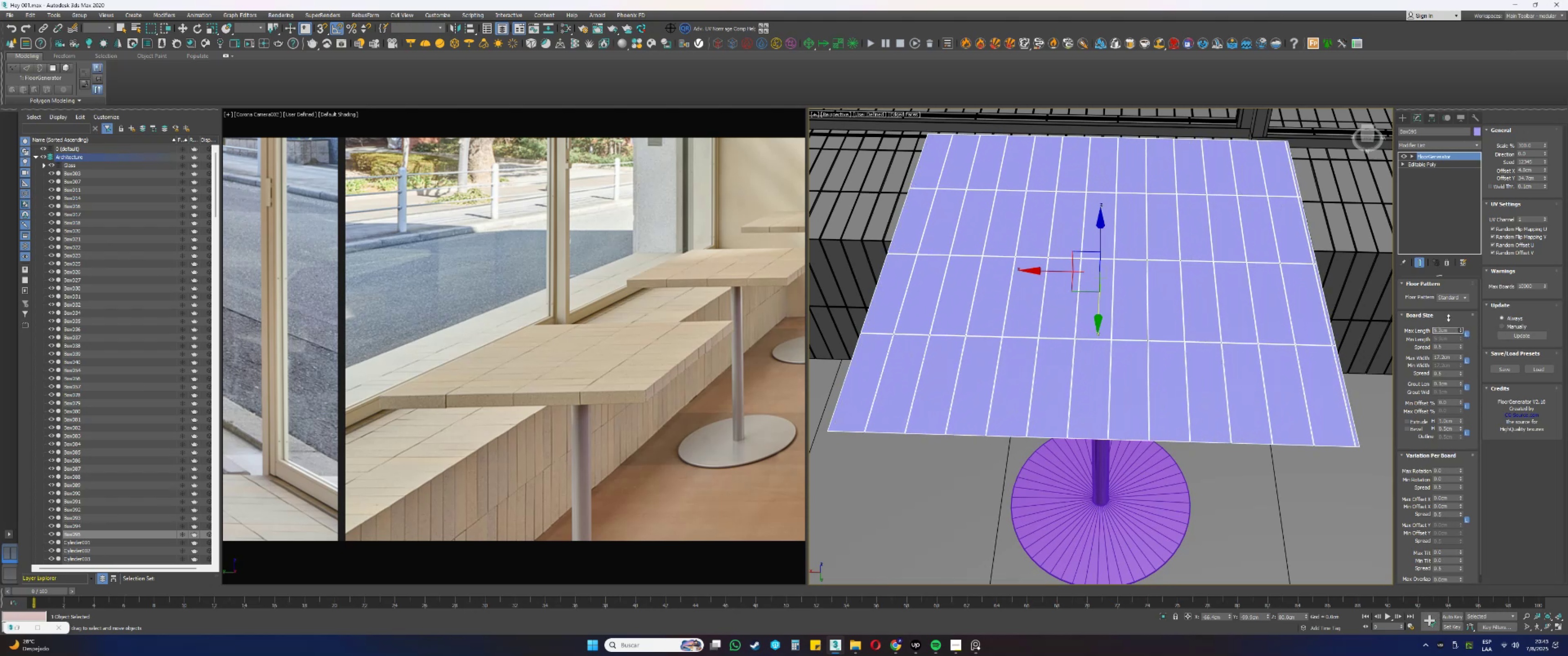 
left_click([1545, 170])
 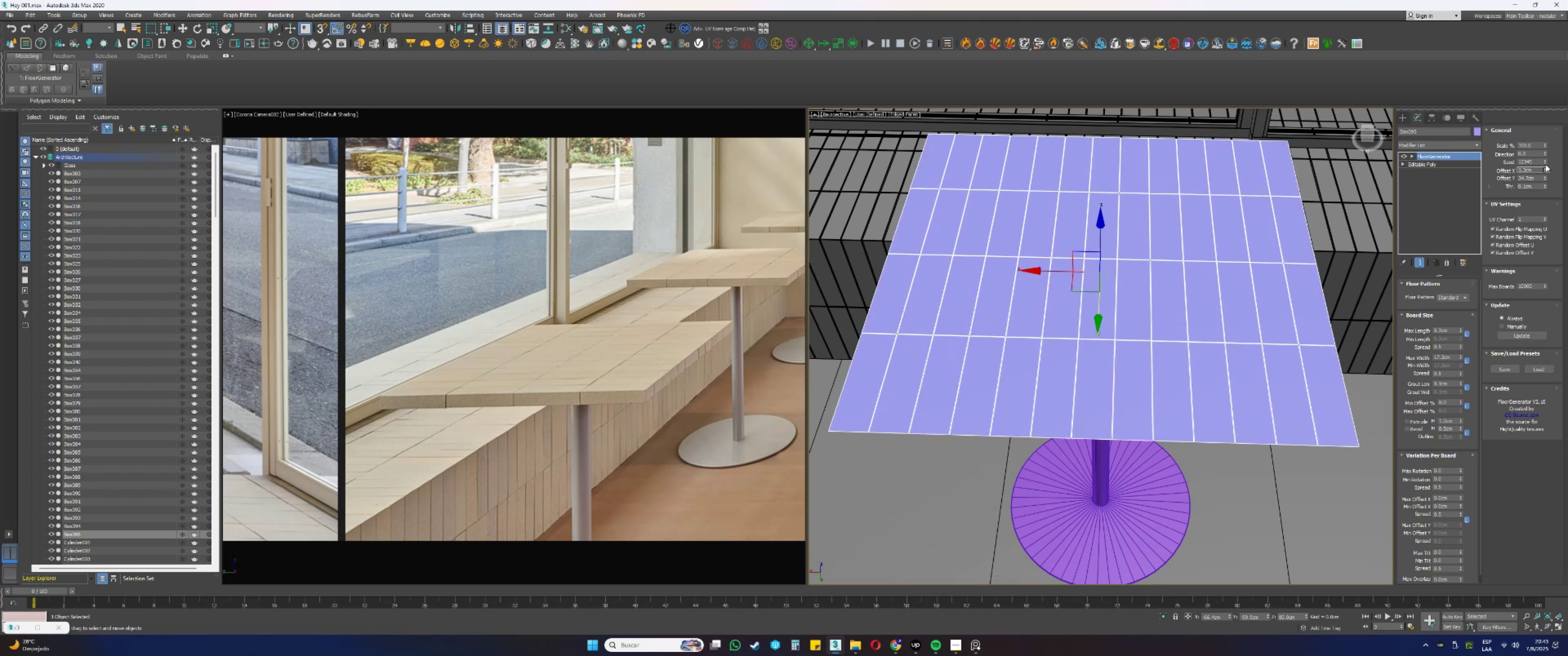 
wait(6.02)
 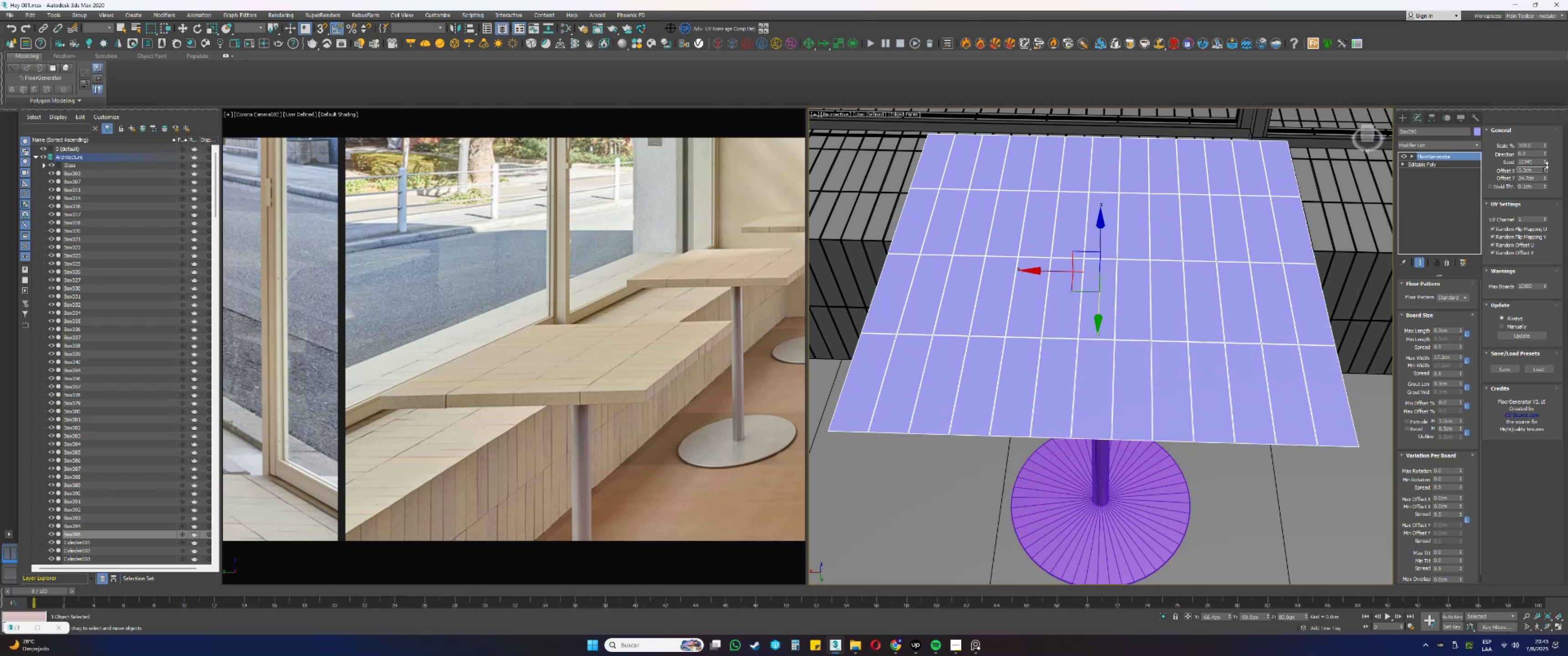 
hold_key(key=AltLeft, duration=1.5)
 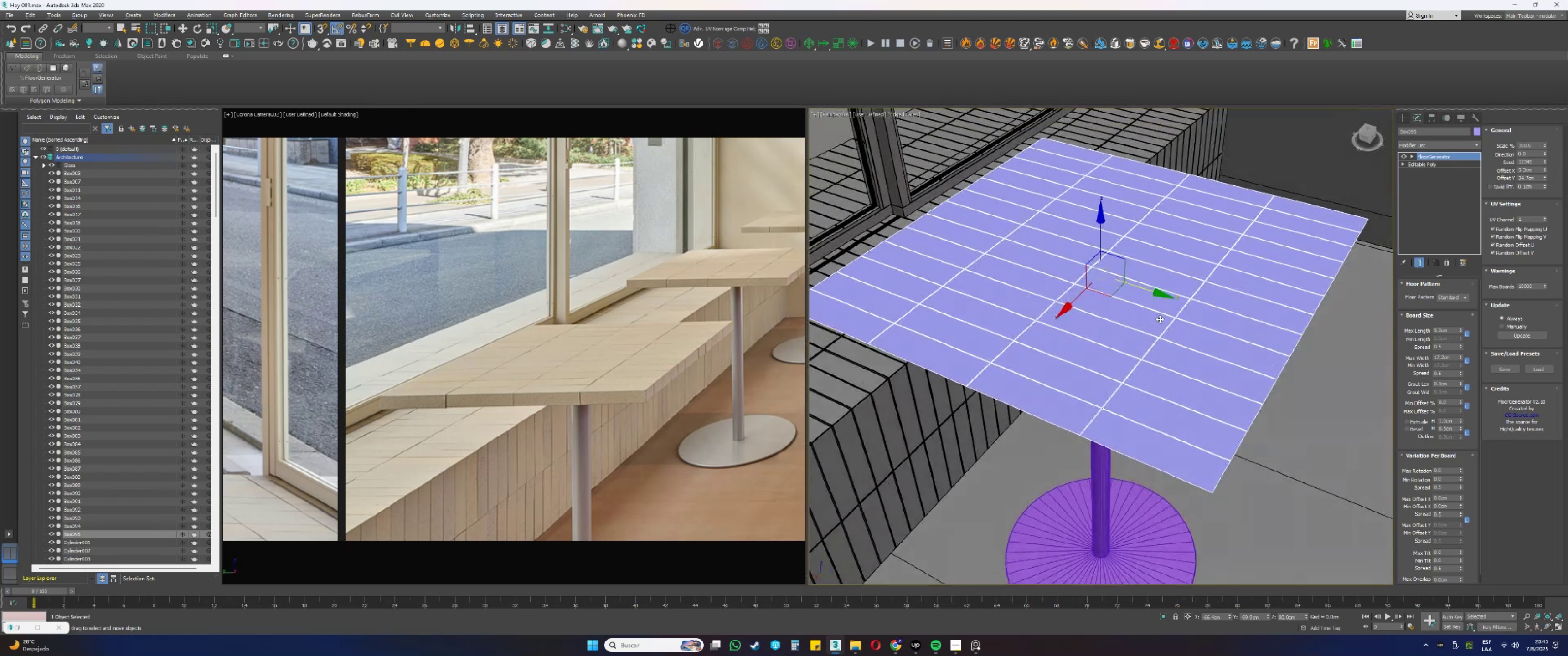 
hold_key(key=AltLeft, duration=0.82)
 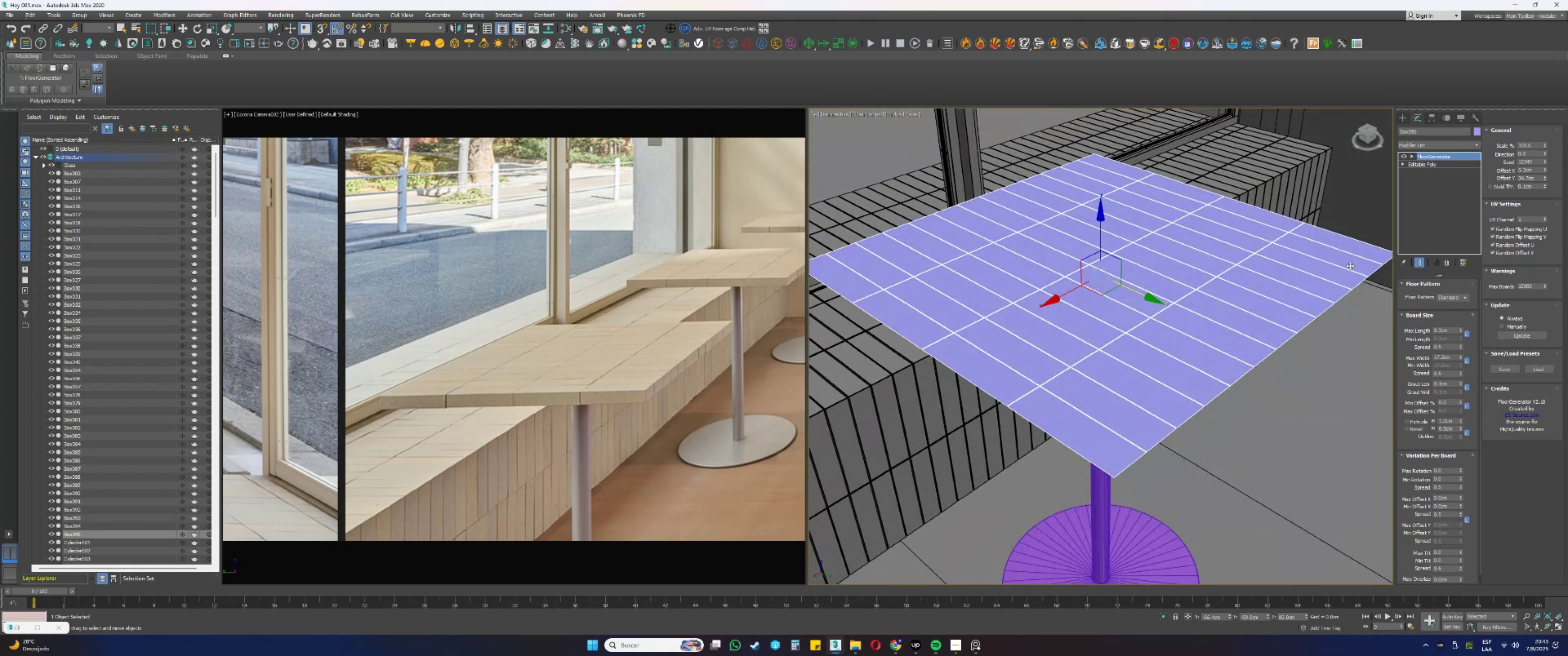 
right_click([1421, 184])
 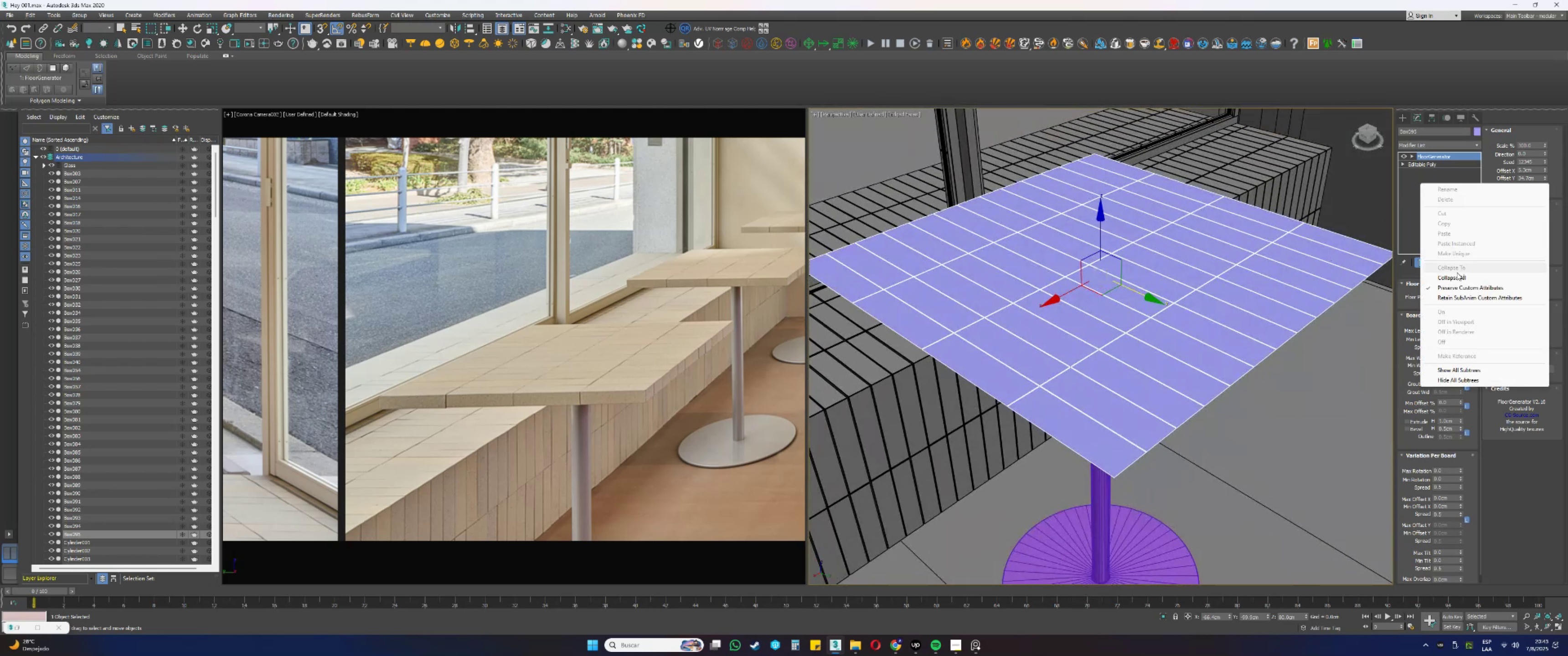 
left_click([1450, 277])
 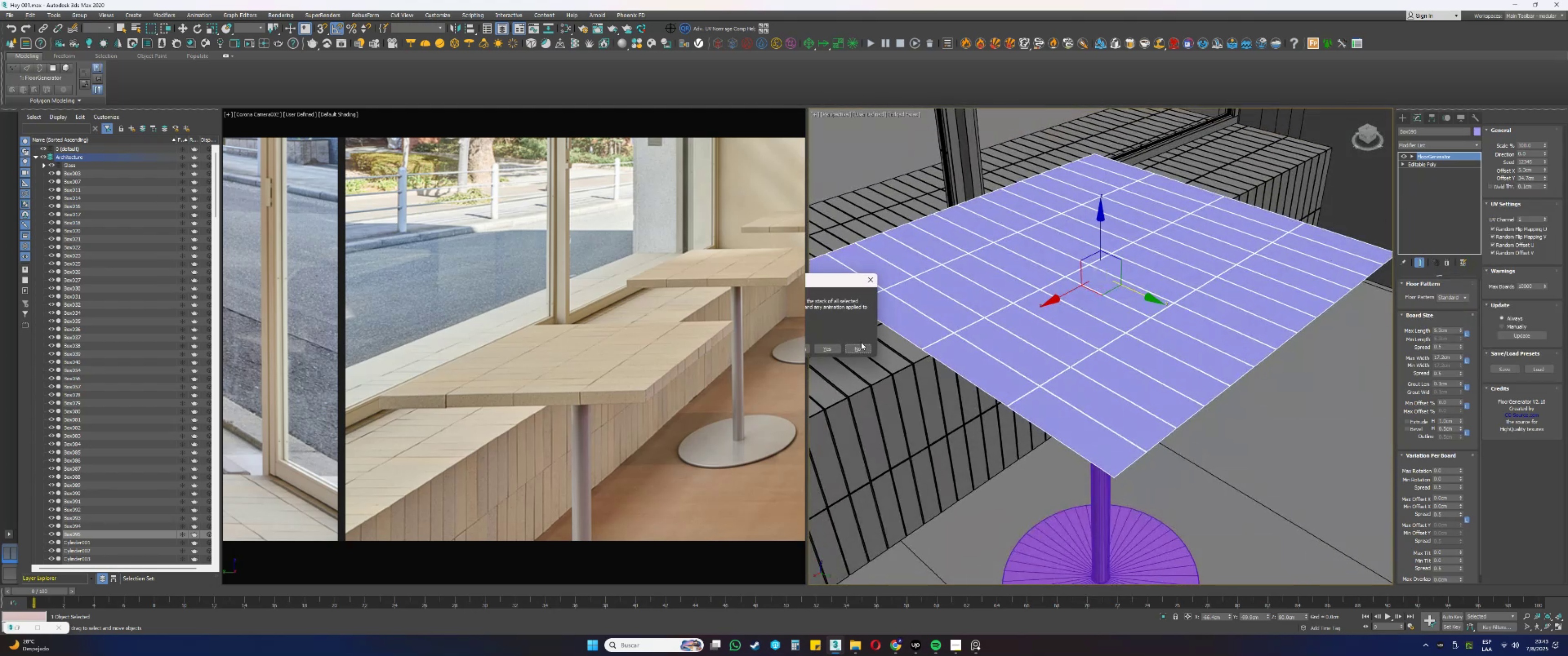 
left_click([822, 347])
 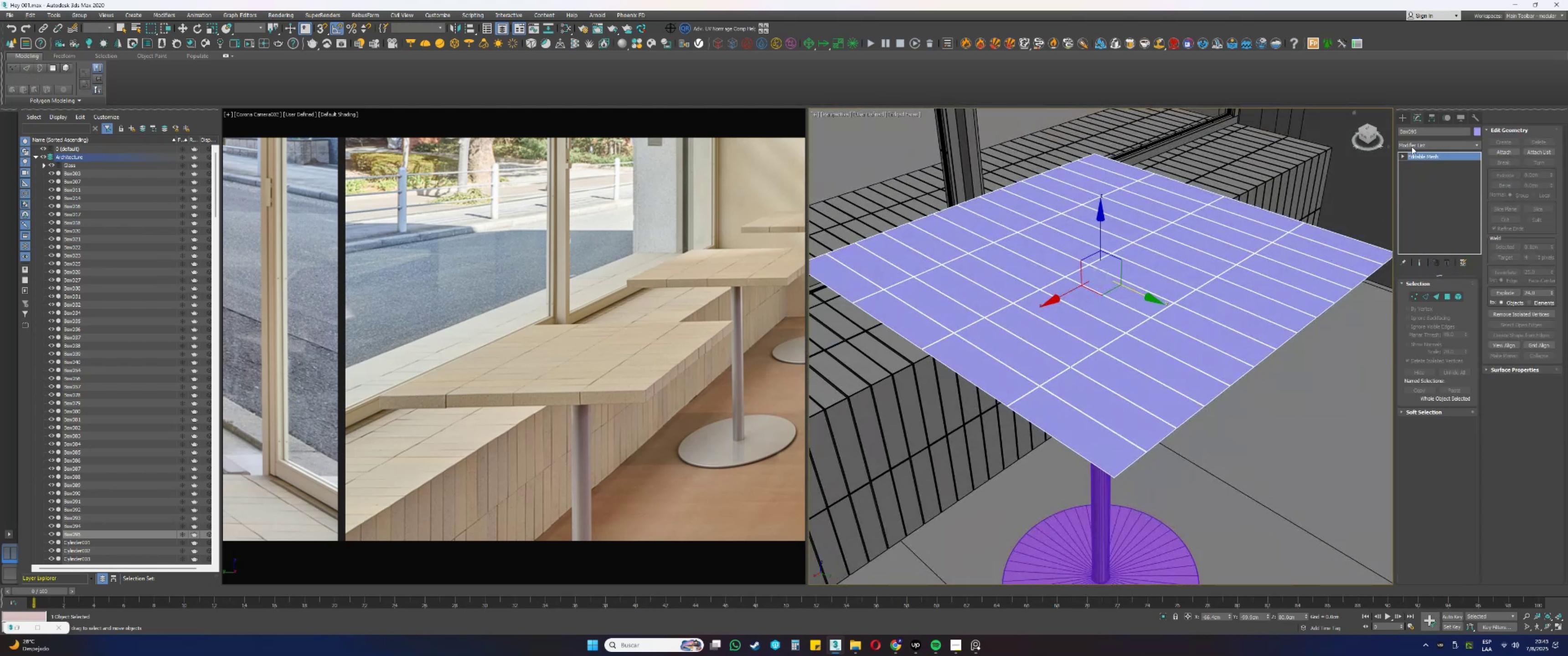 
right_click([1418, 155])
 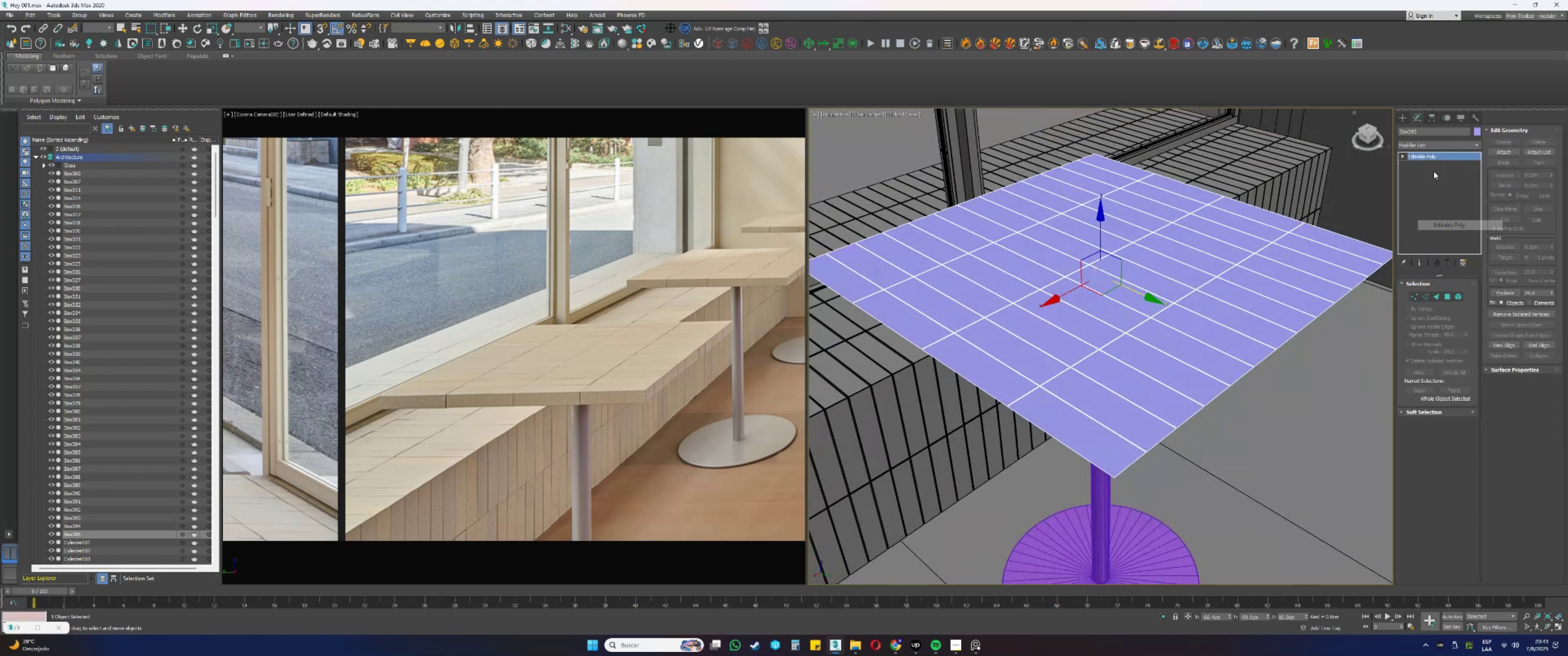 
left_click([1423, 146])
 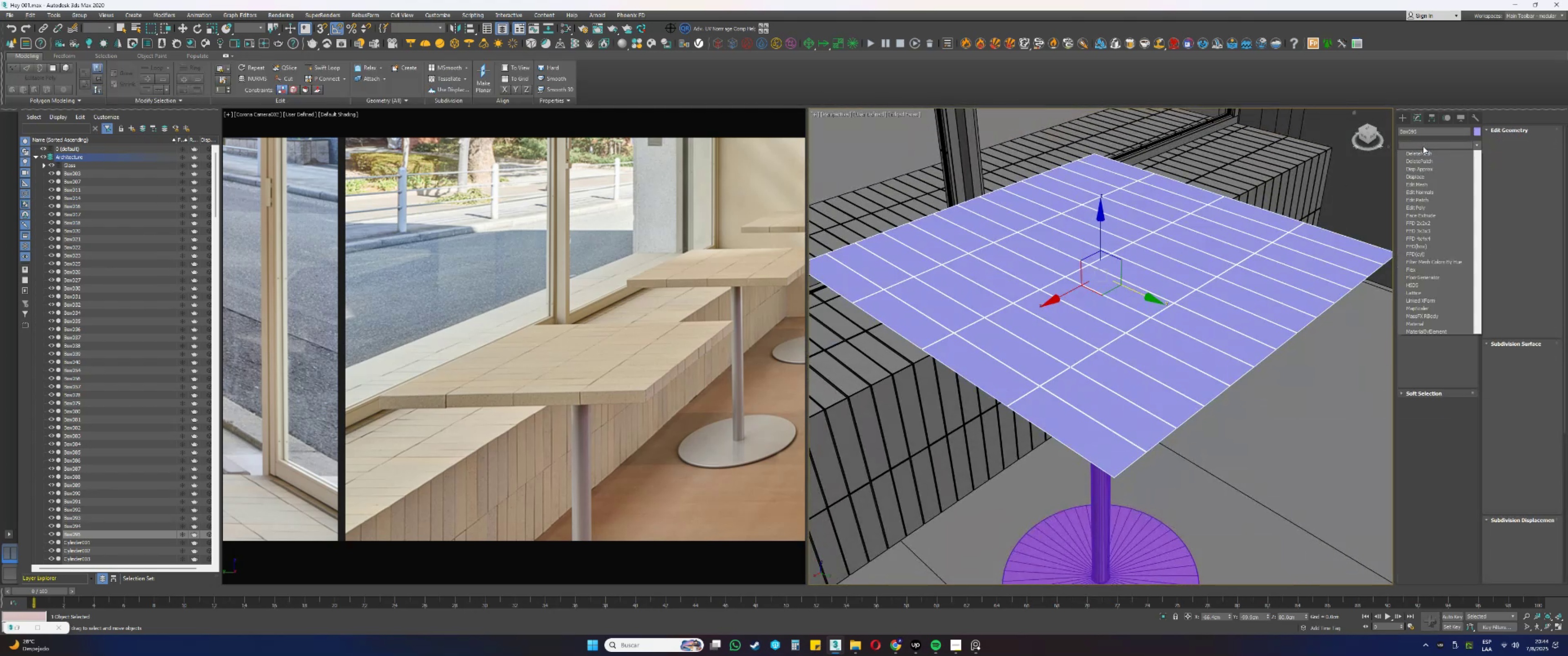 
type(ssss)
 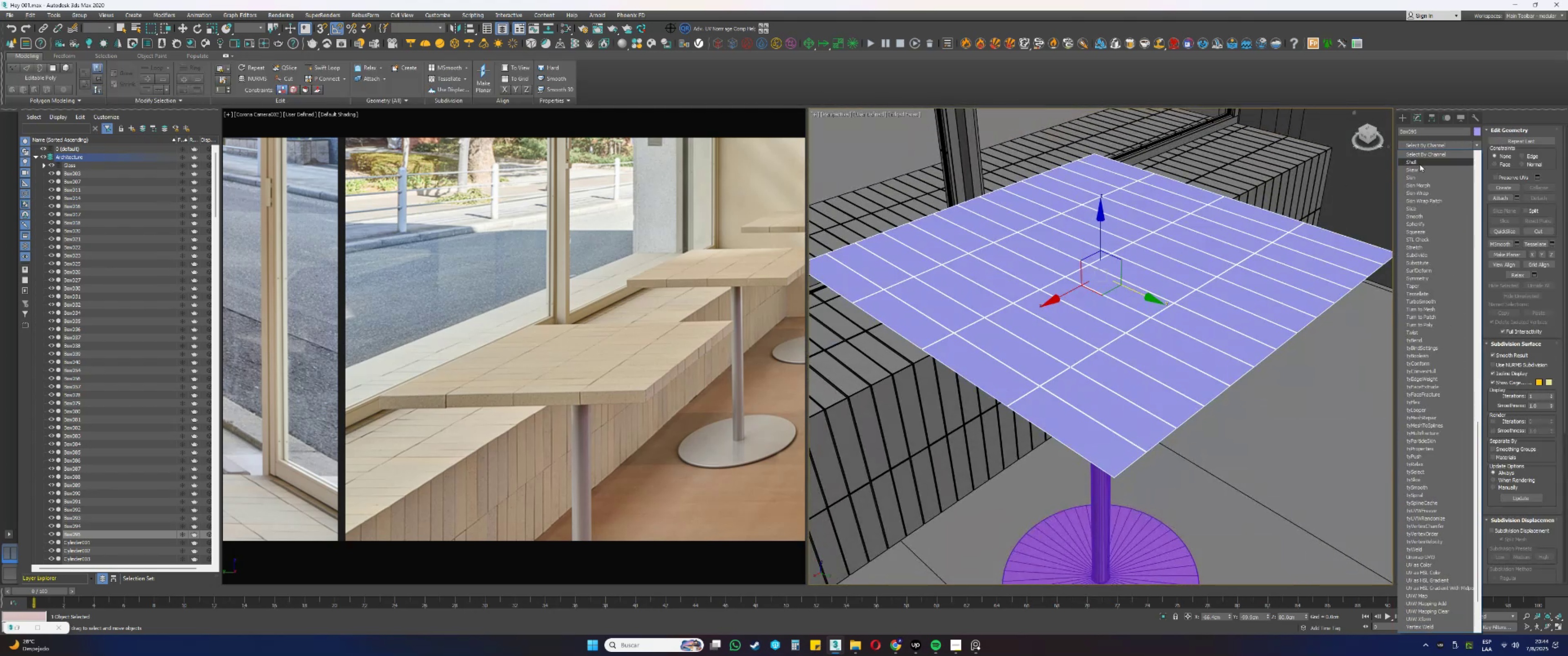 
left_click([1417, 162])
 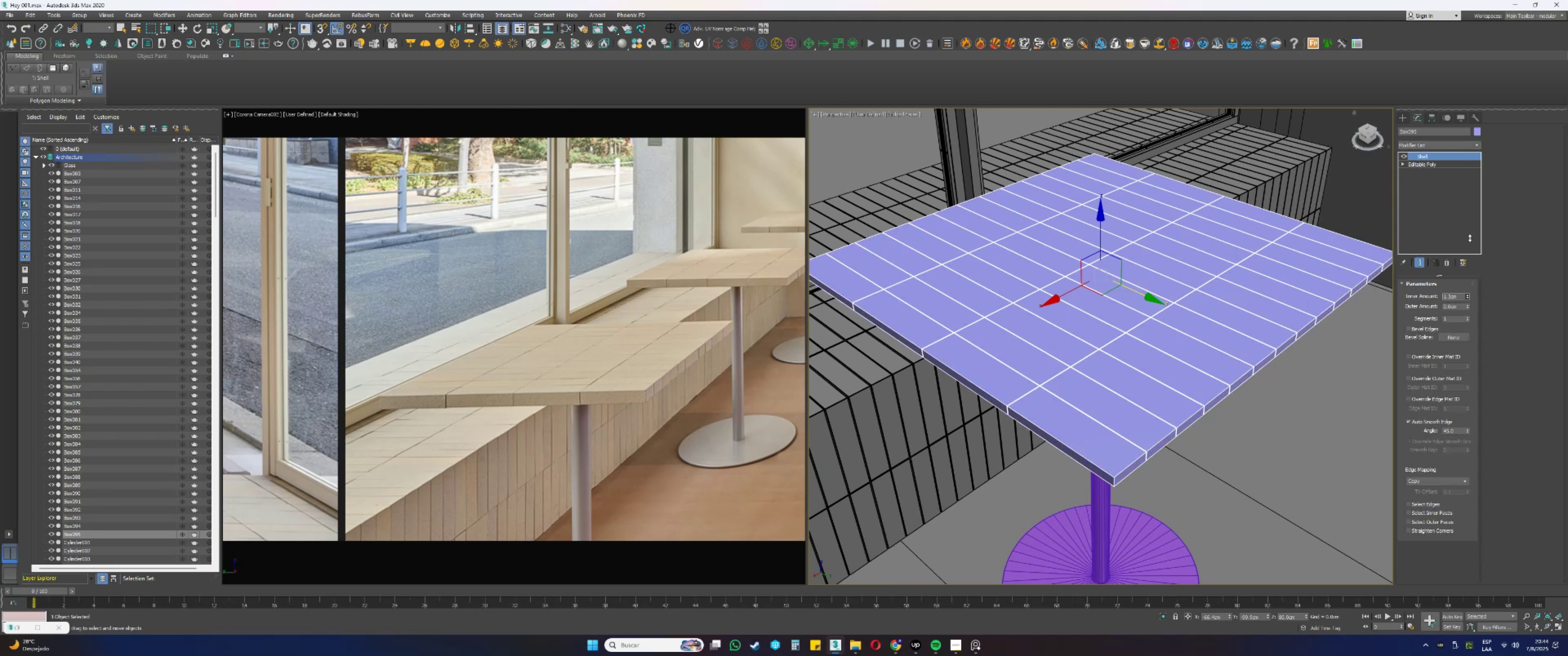 
hold_key(key=AltLeft, duration=0.79)
 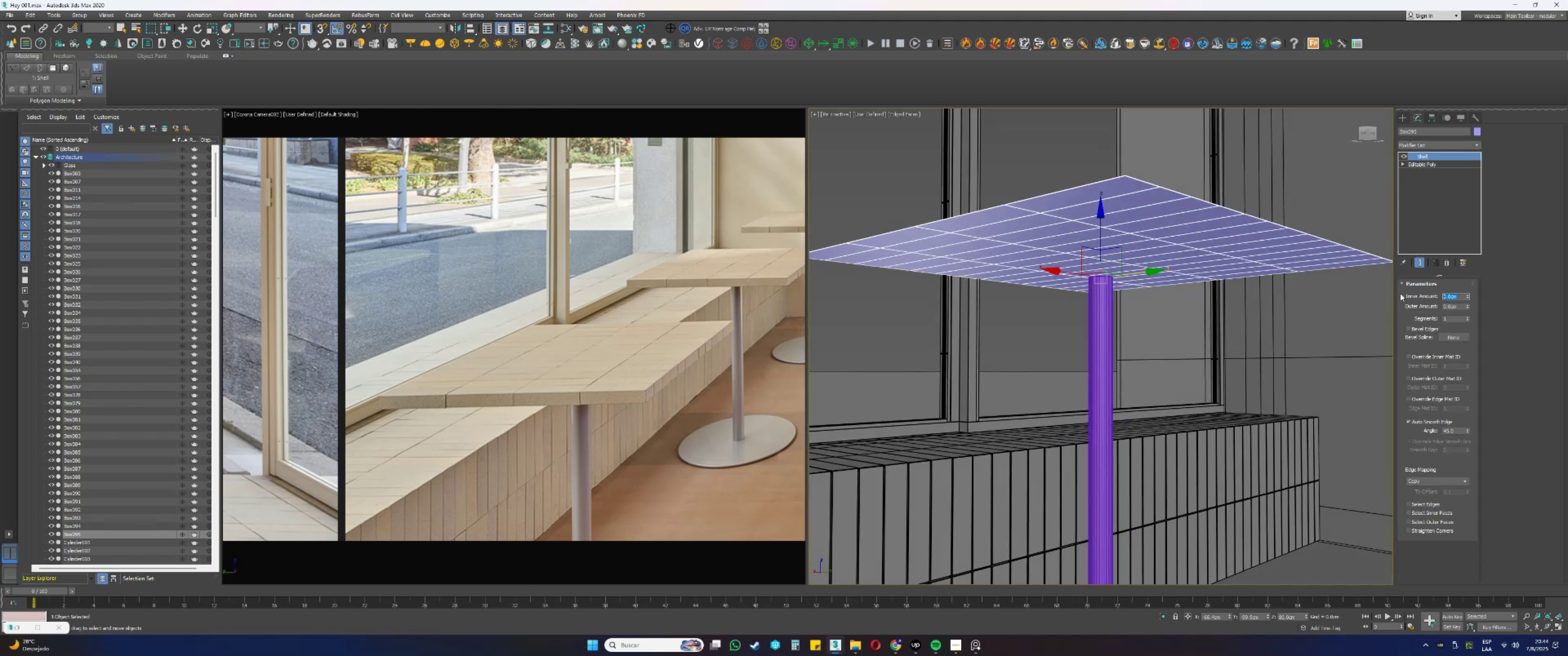 
key(Numpad3)
 